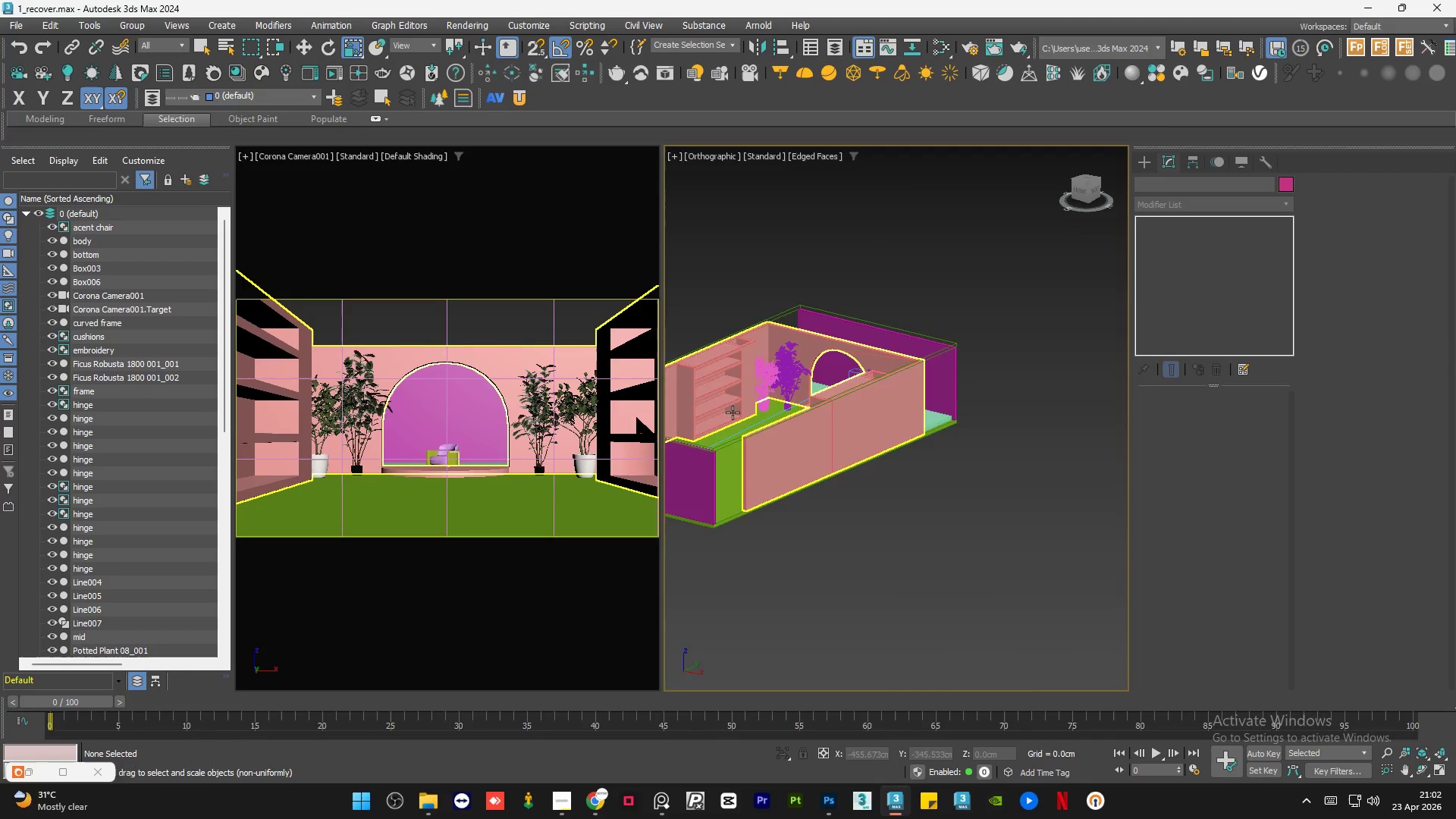 
scroll: coordinate [962, 444], scroll_direction: down, amount: 2.0
 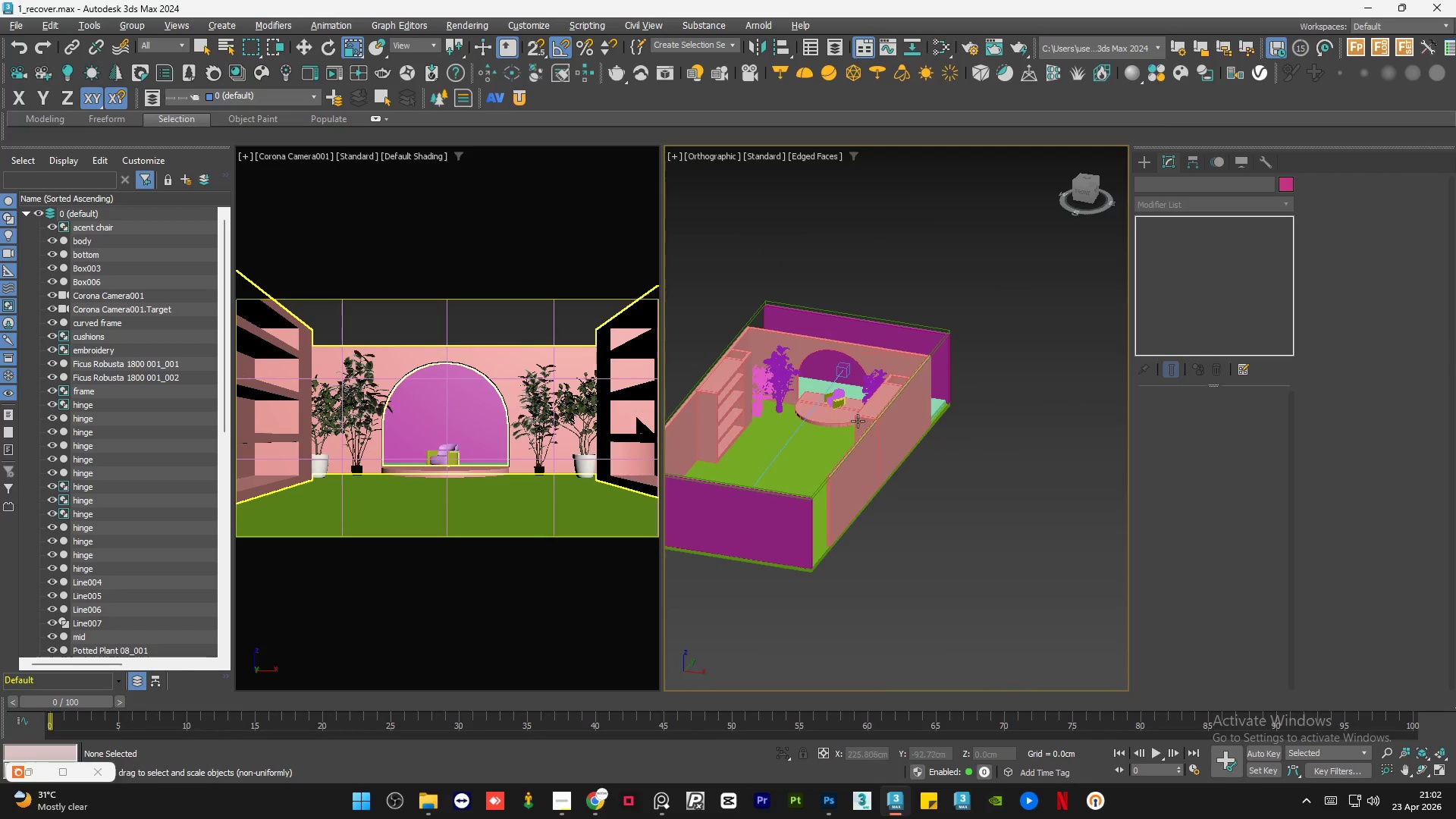 
hold_key(key=AltLeft, duration=0.91)
 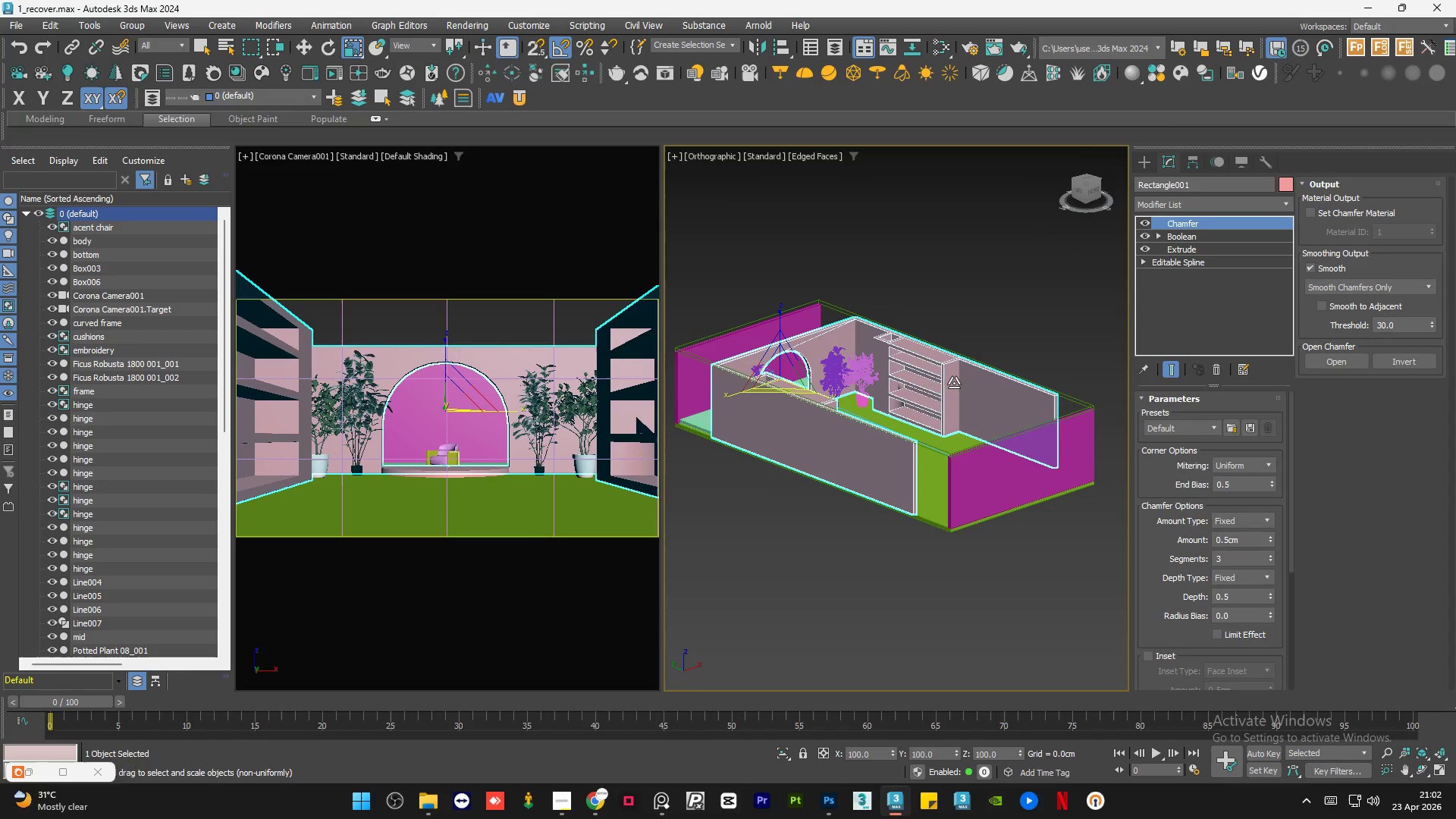 
scroll: coordinate [792, 413], scroll_direction: none, amount: 0.0
 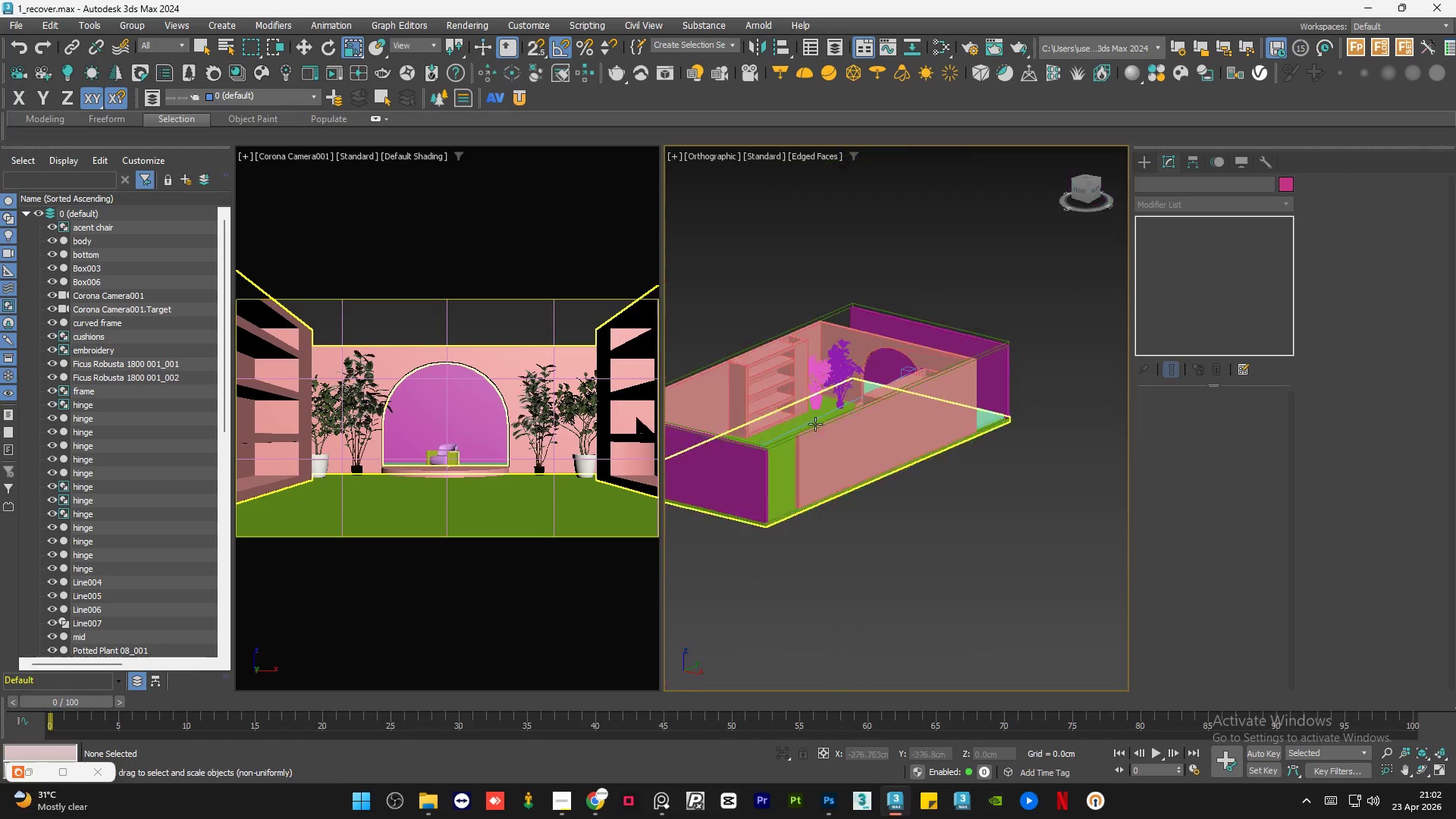 
scroll: coordinate [954, 383], scroll_direction: up, amount: 4.0
 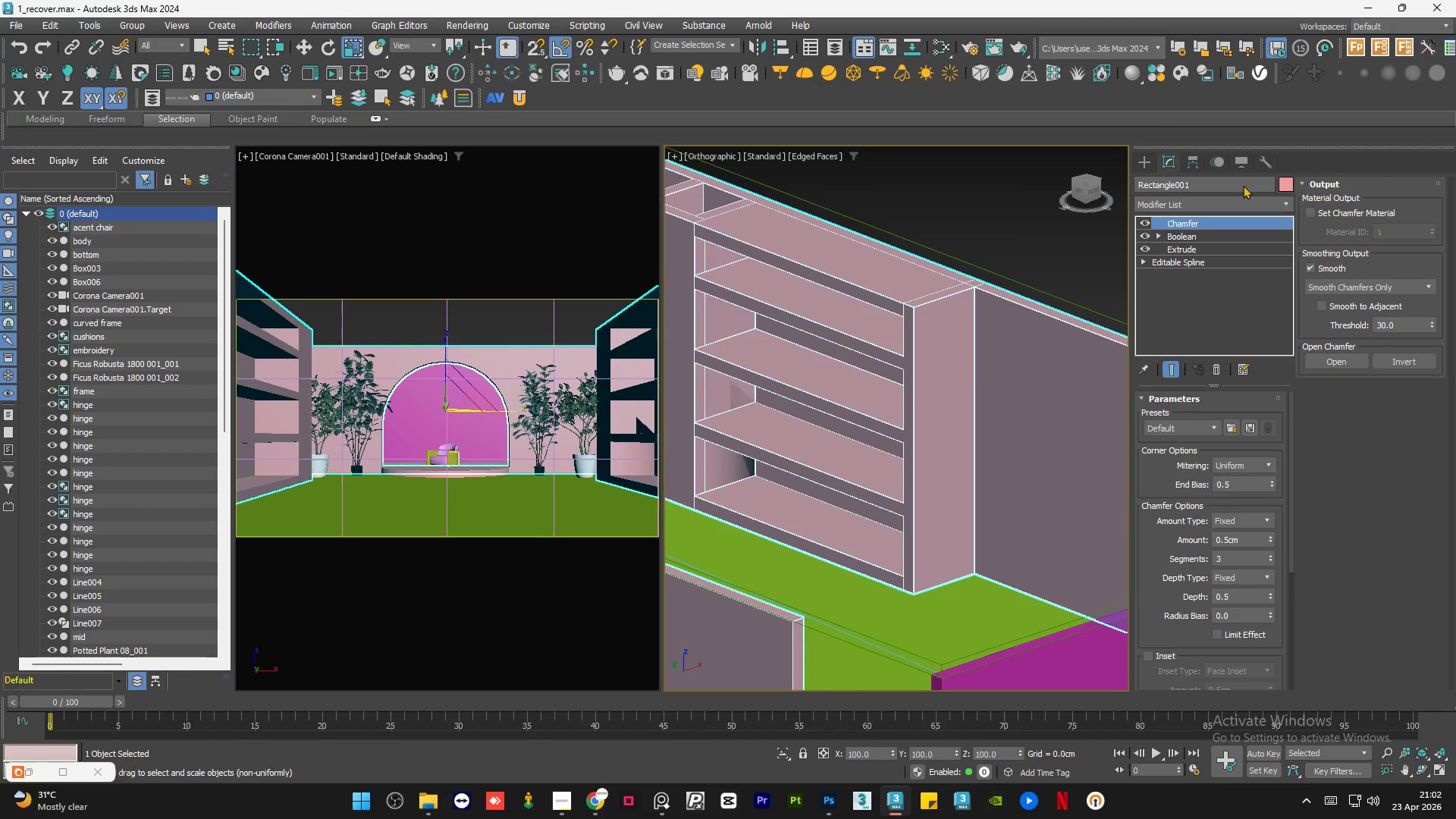 
left_click([1207, 203])
 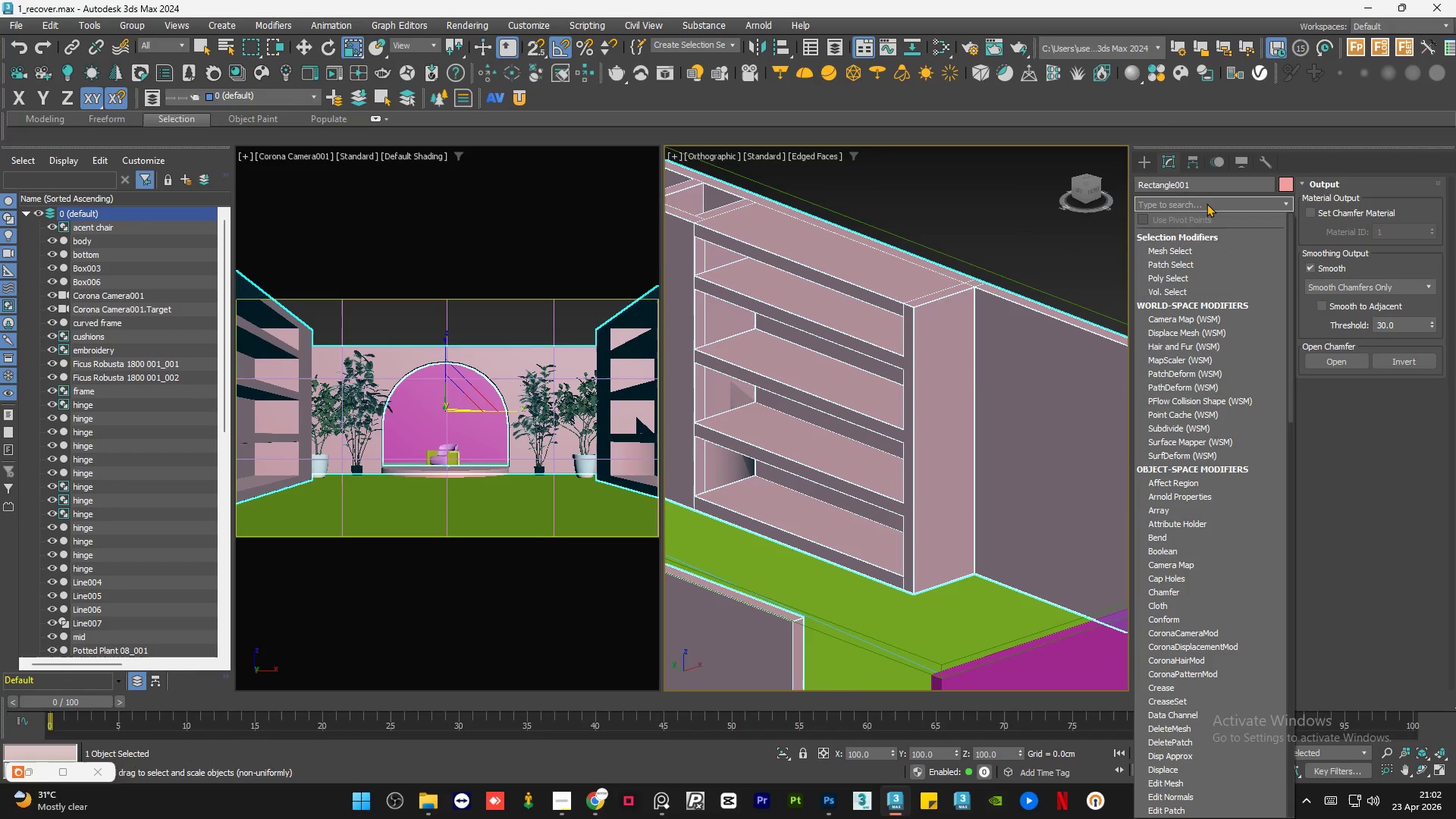 
type(ed)
 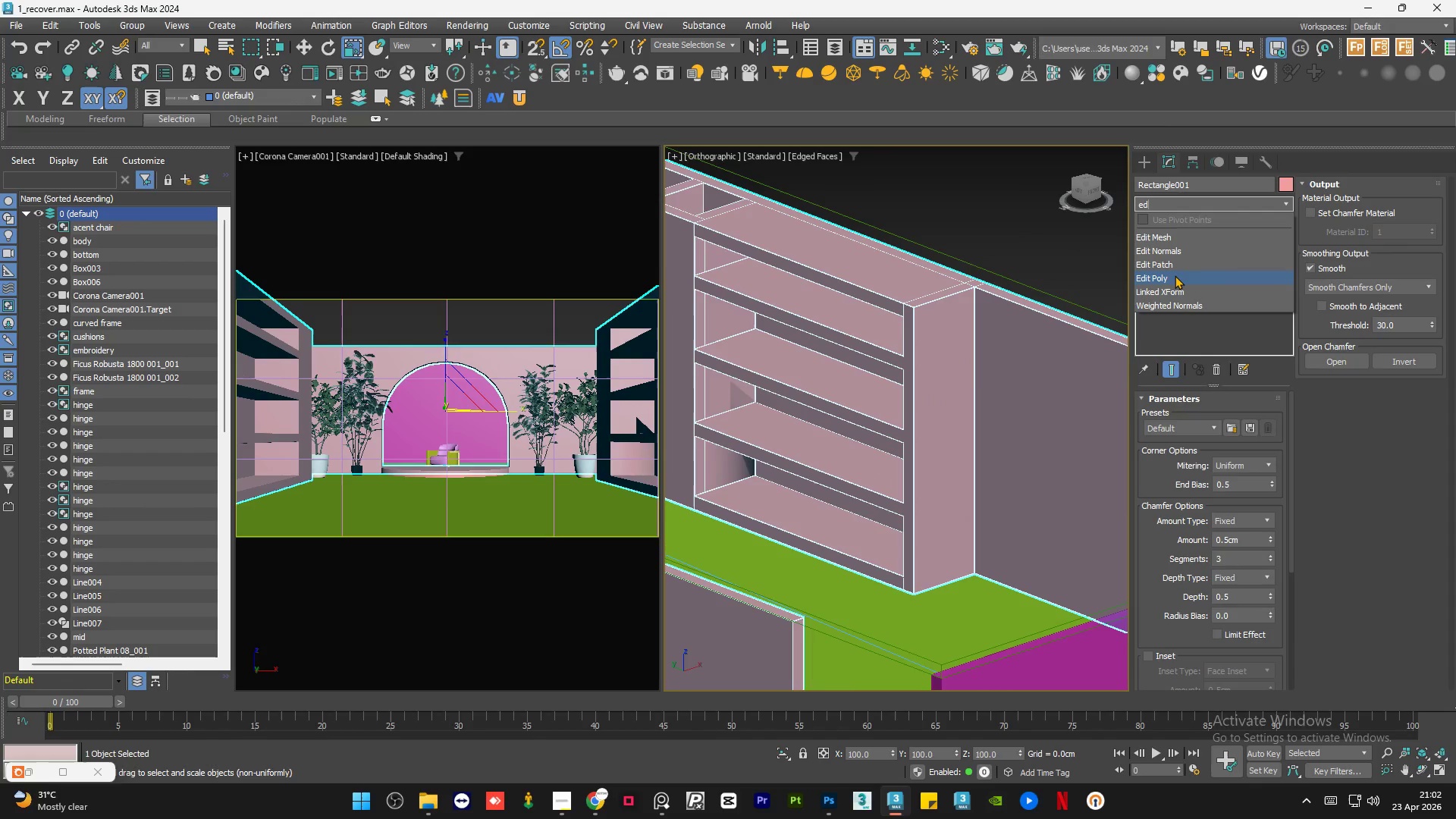 
left_click([1175, 275])
 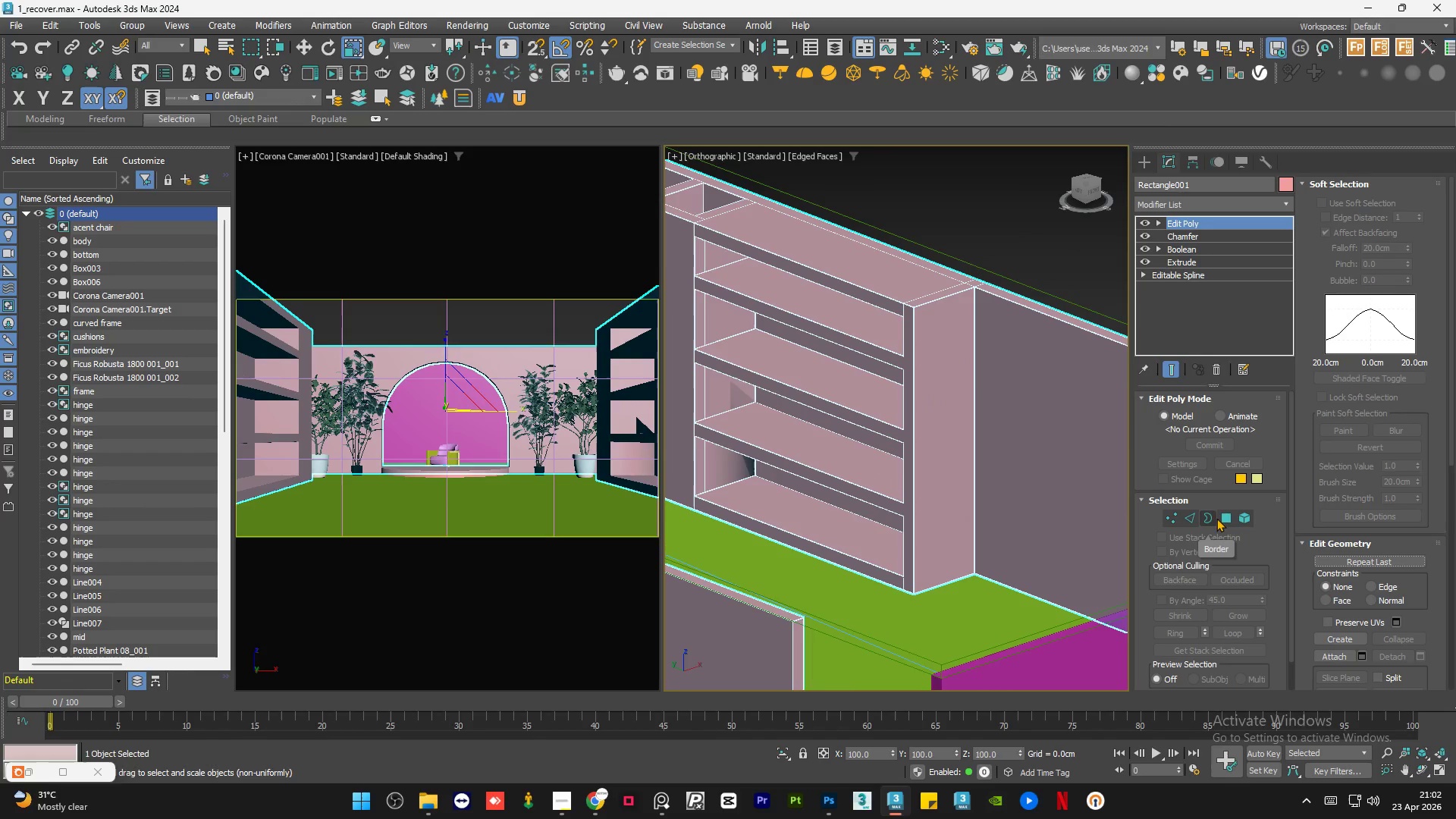 
left_click([1224, 514])
 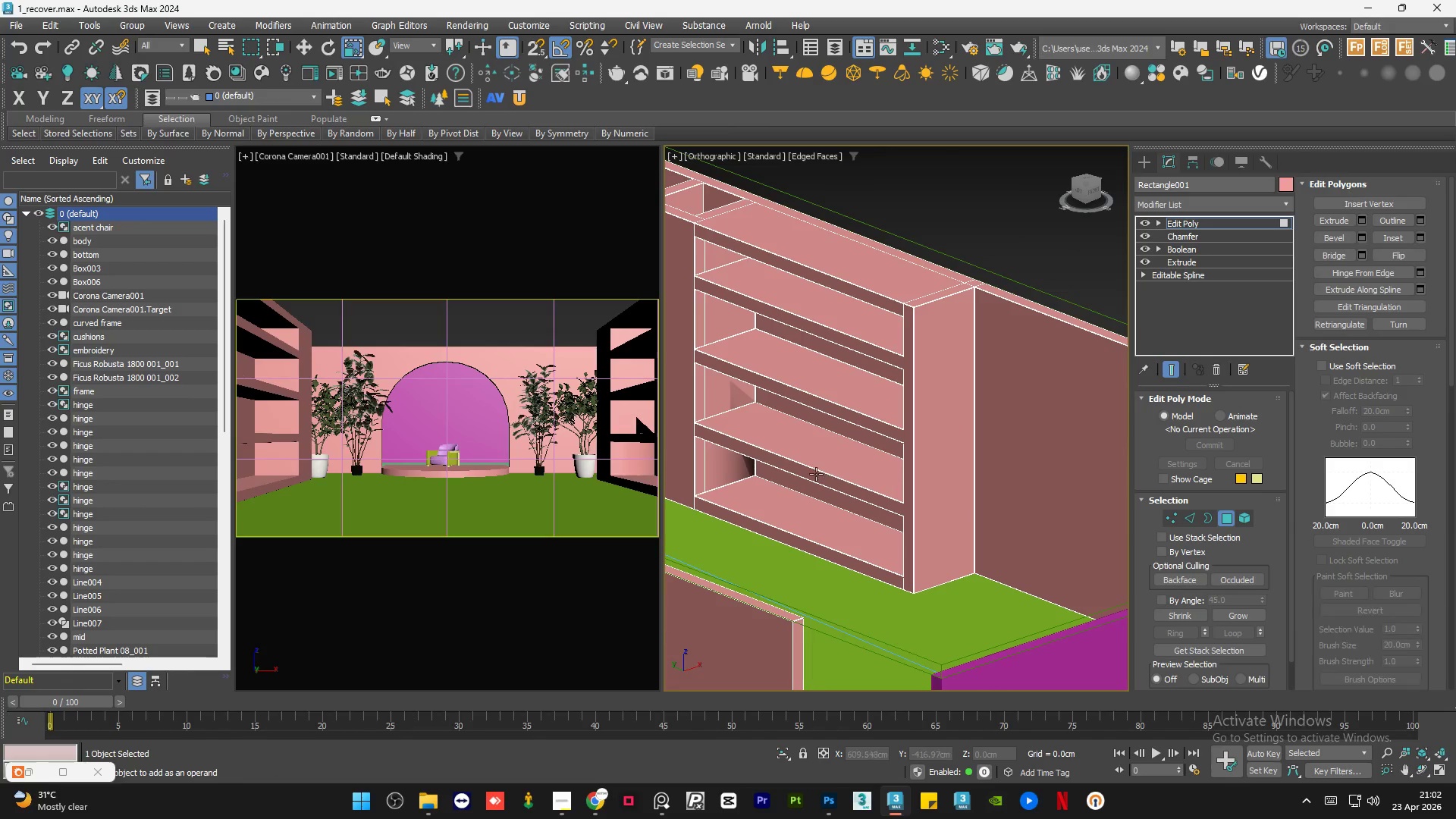 
left_click([701, 463])
 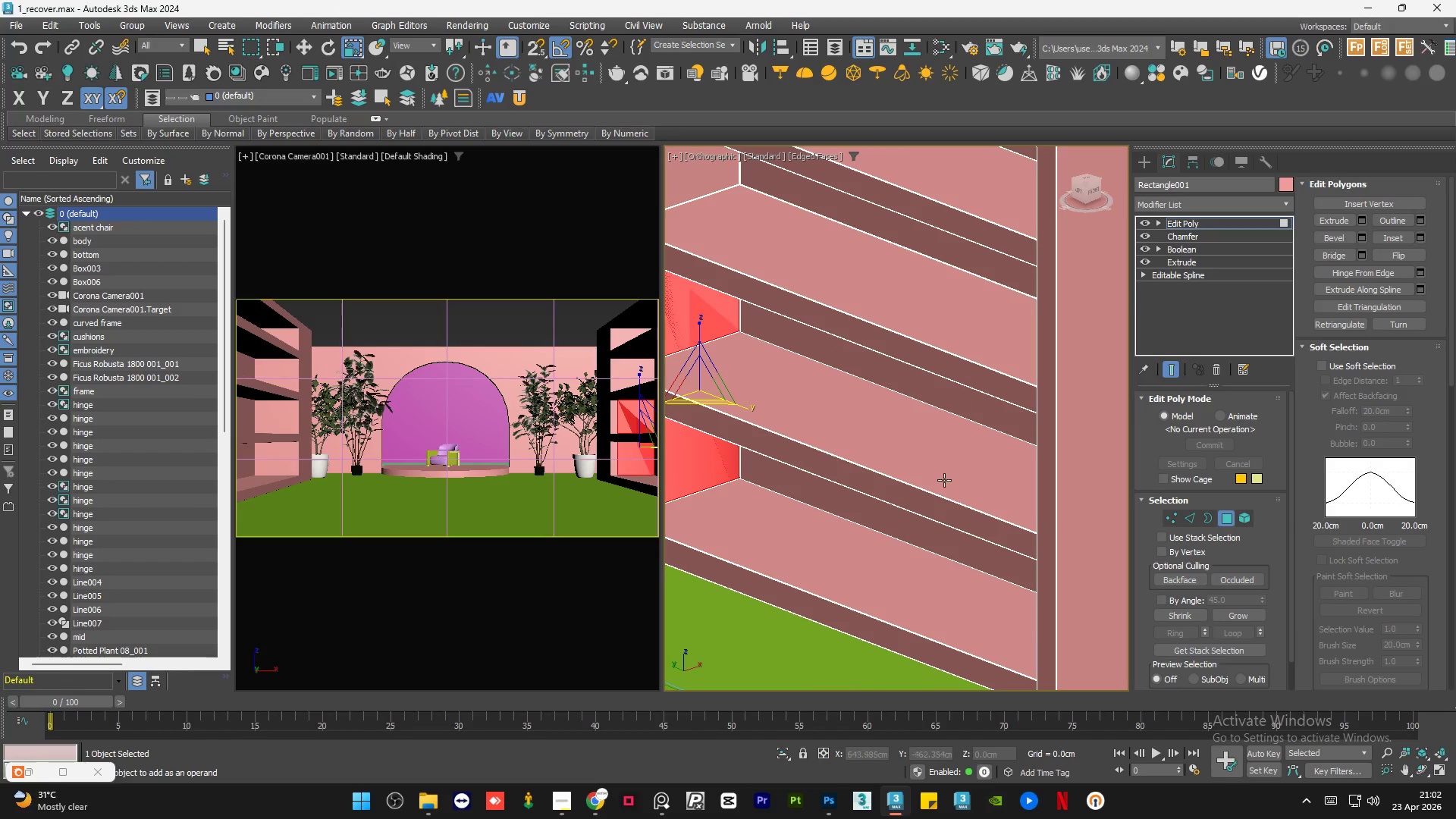 
scroll: coordinate [755, 472], scroll_direction: up, amount: 2.0
 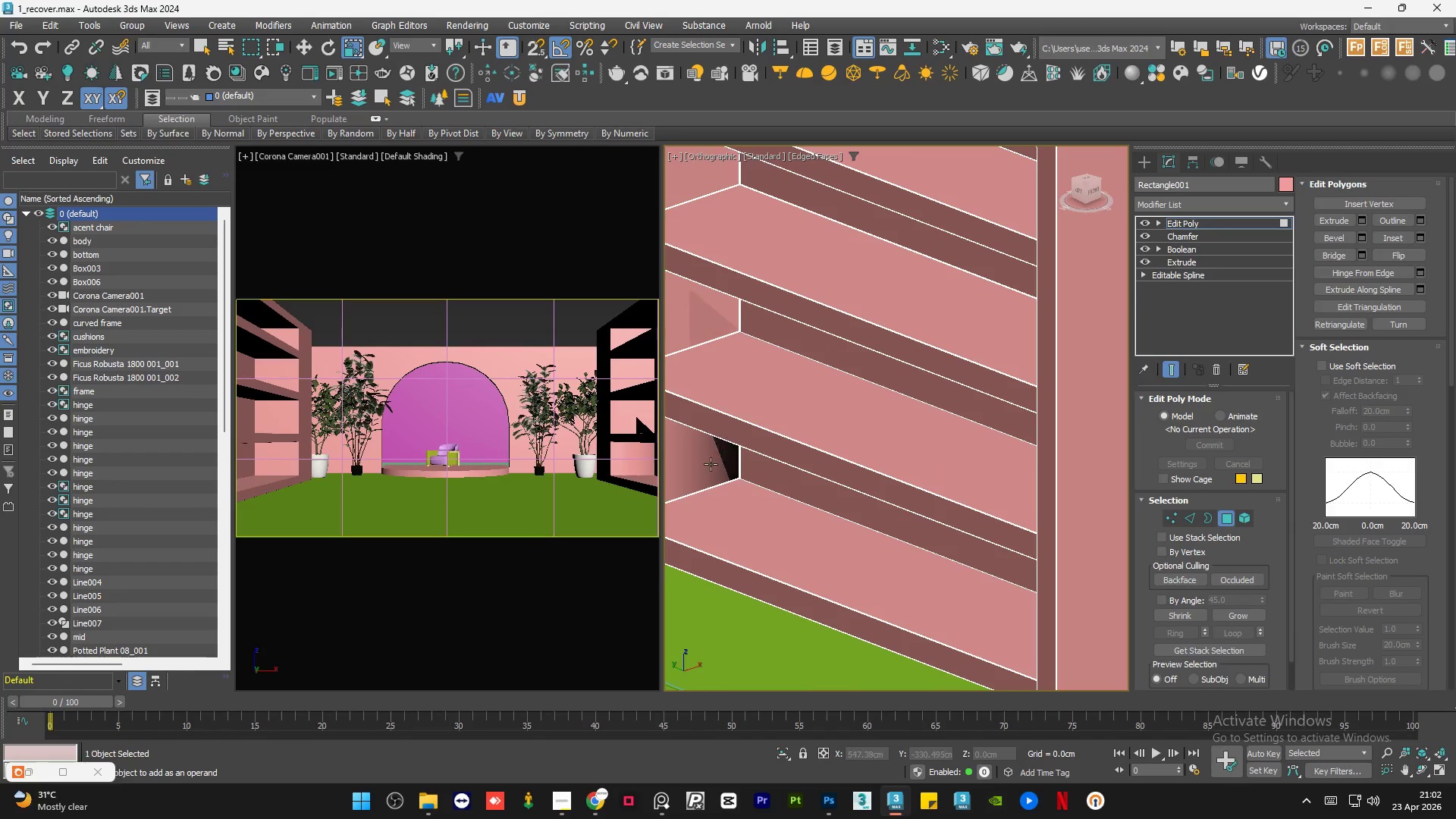 
scroll: coordinate [918, 465], scroll_direction: down, amount: 2.0
 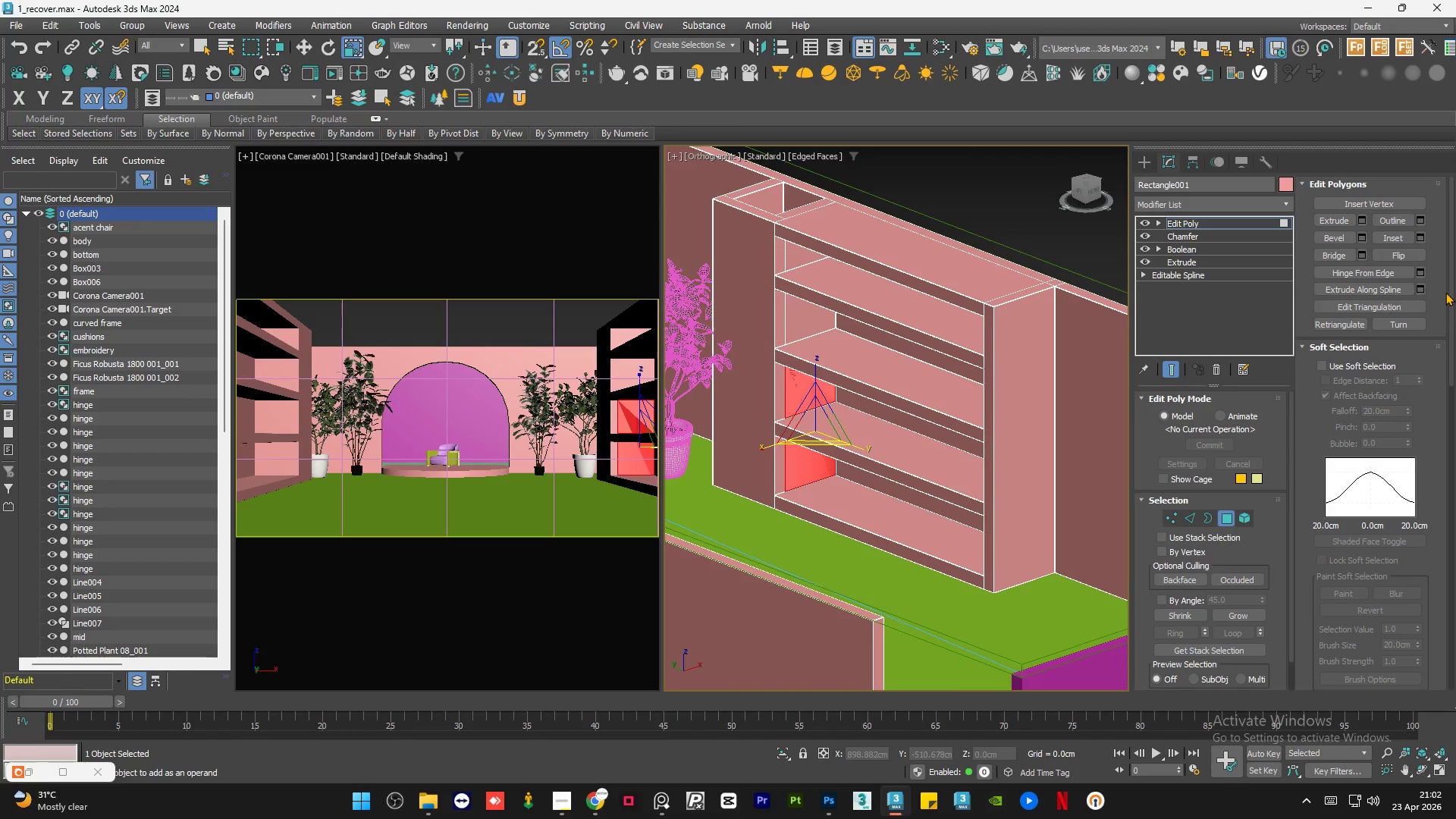 
left_click_drag(start_coordinate=[1448, 298], to_coordinate=[1451, 538])
 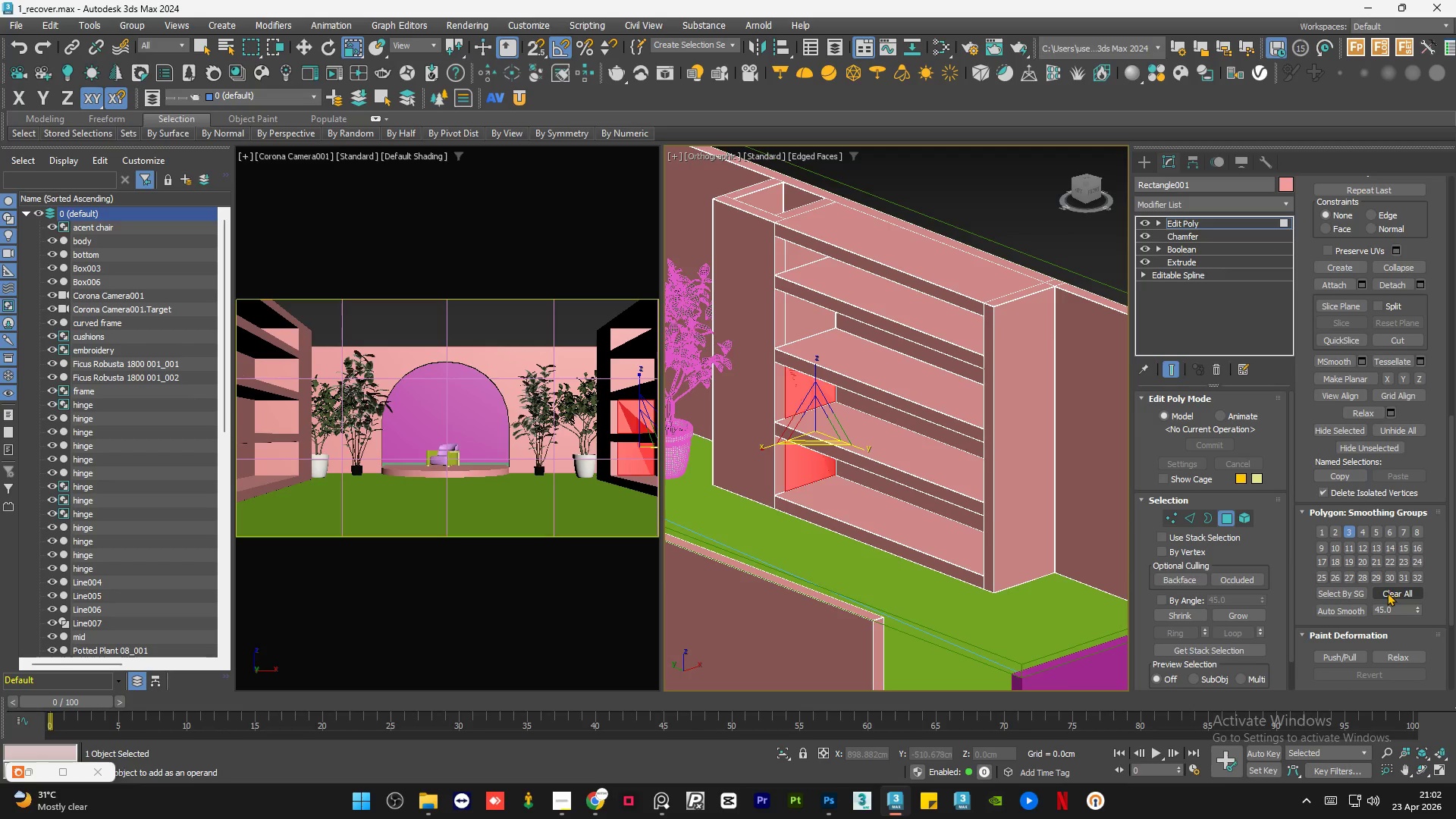 
left_click([1387, 592])
 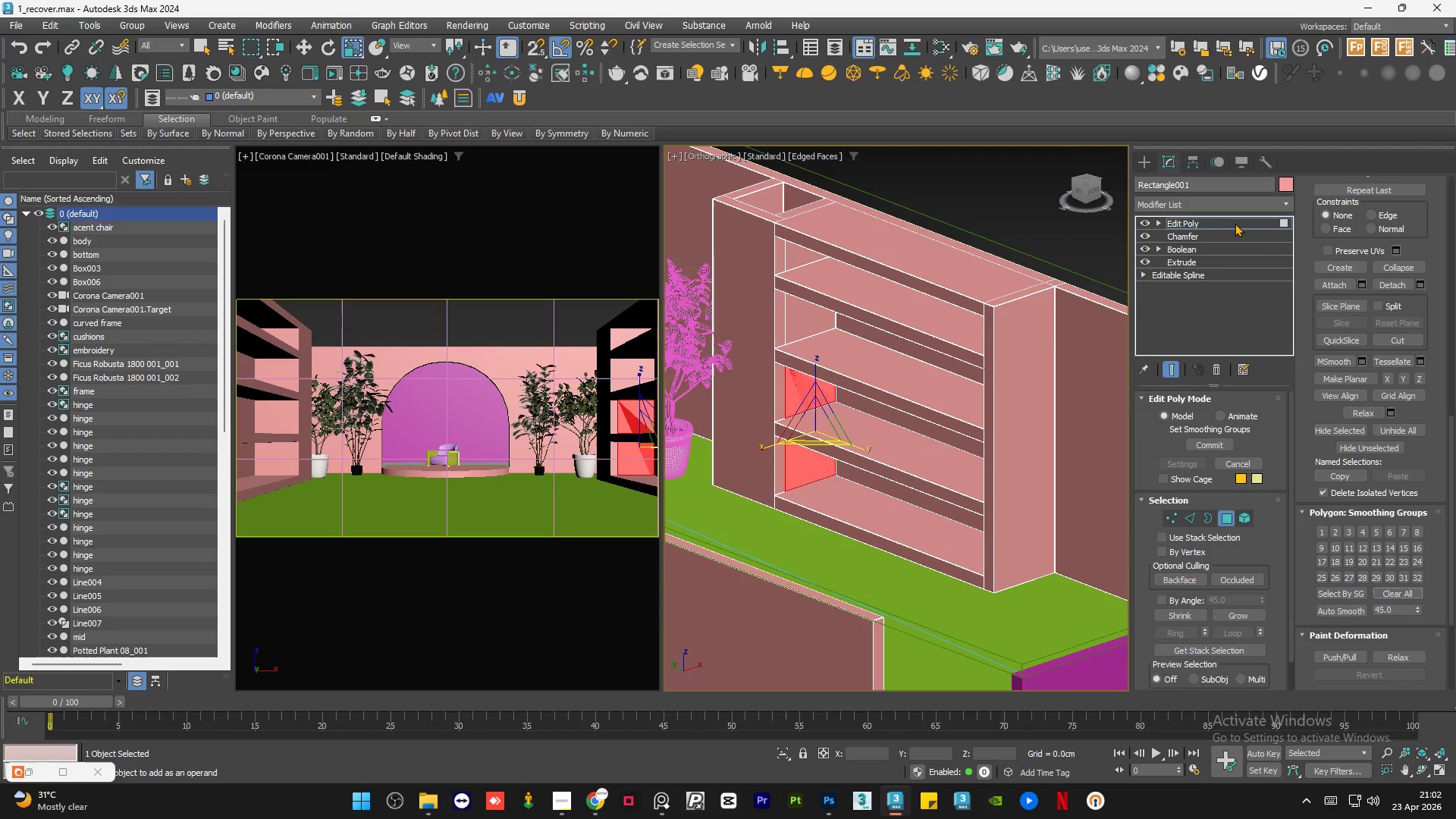 
double_click([955, 187])
 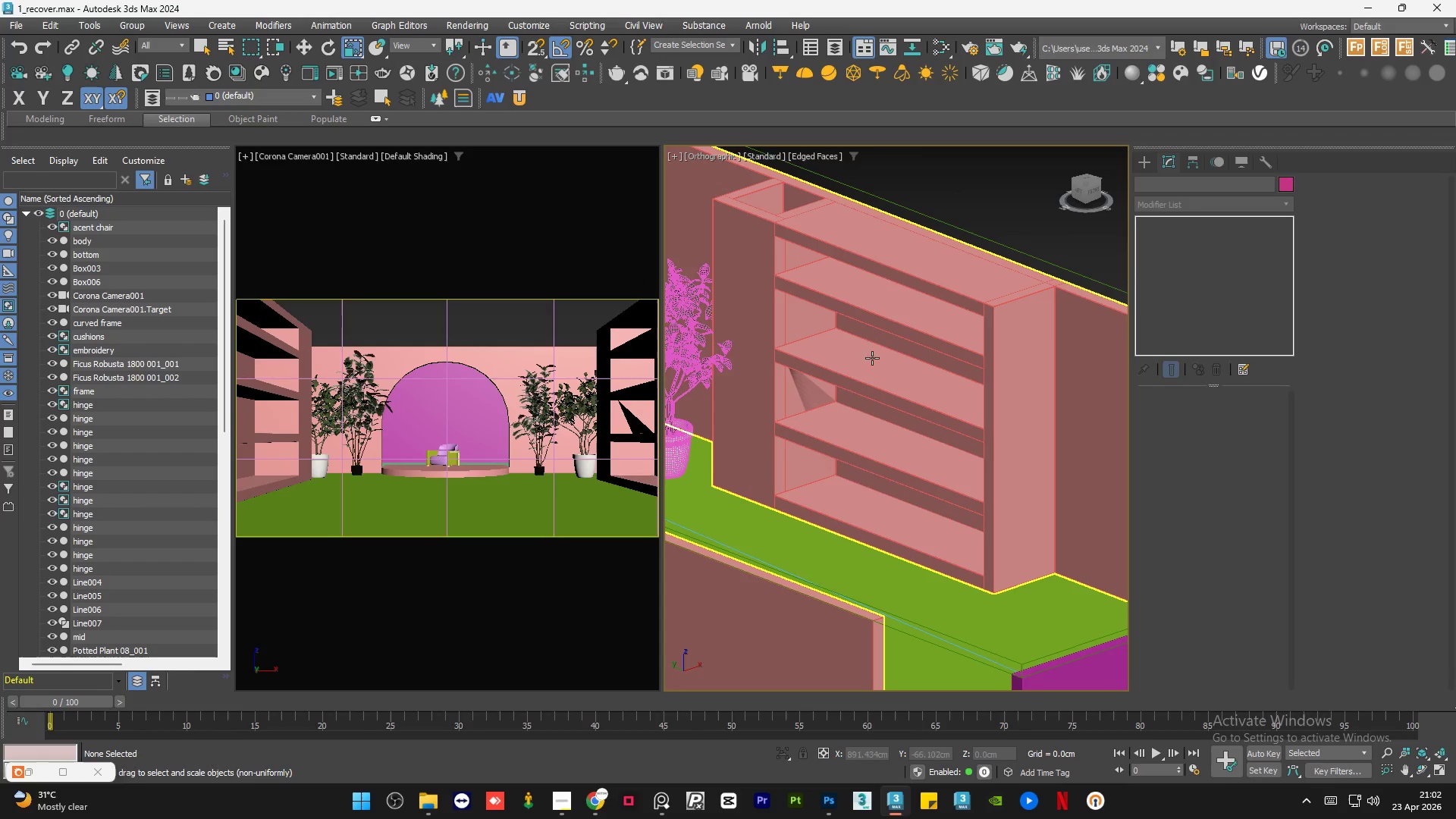 
left_click([809, 379])
 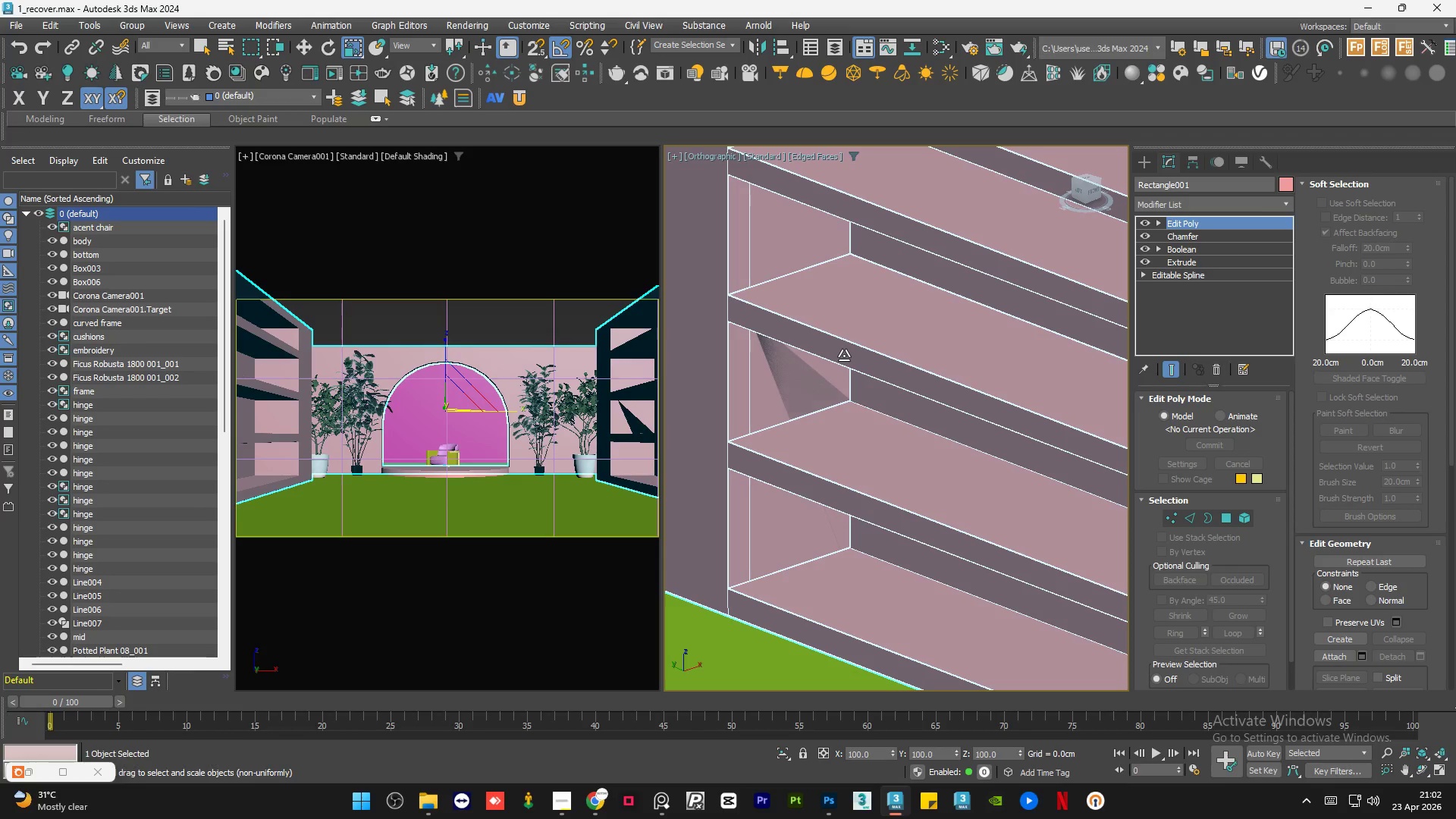 
scroll: coordinate [812, 399], scroll_direction: up, amount: 2.0
 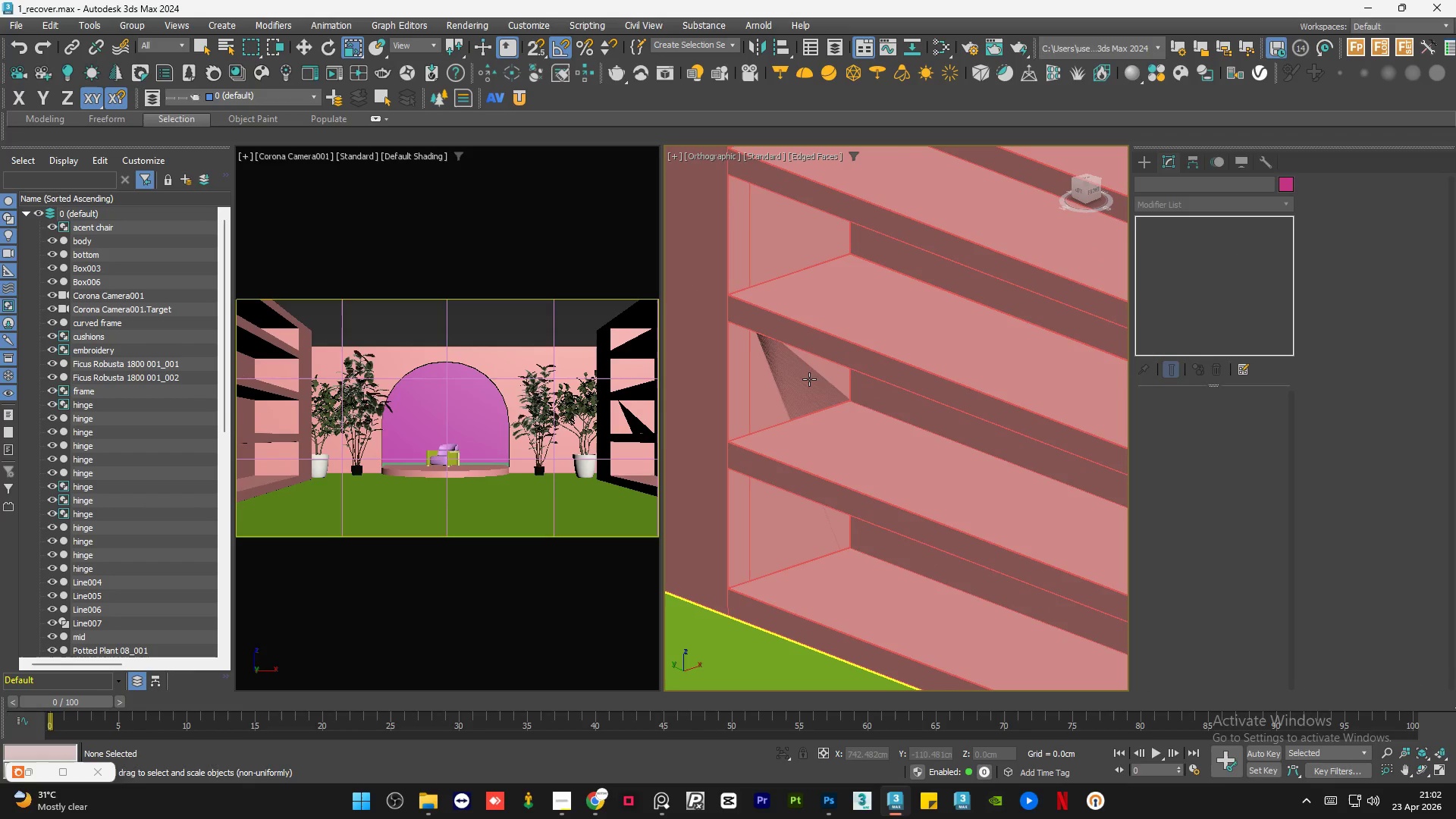 
hold_key(key=AltLeft, duration=0.86)
 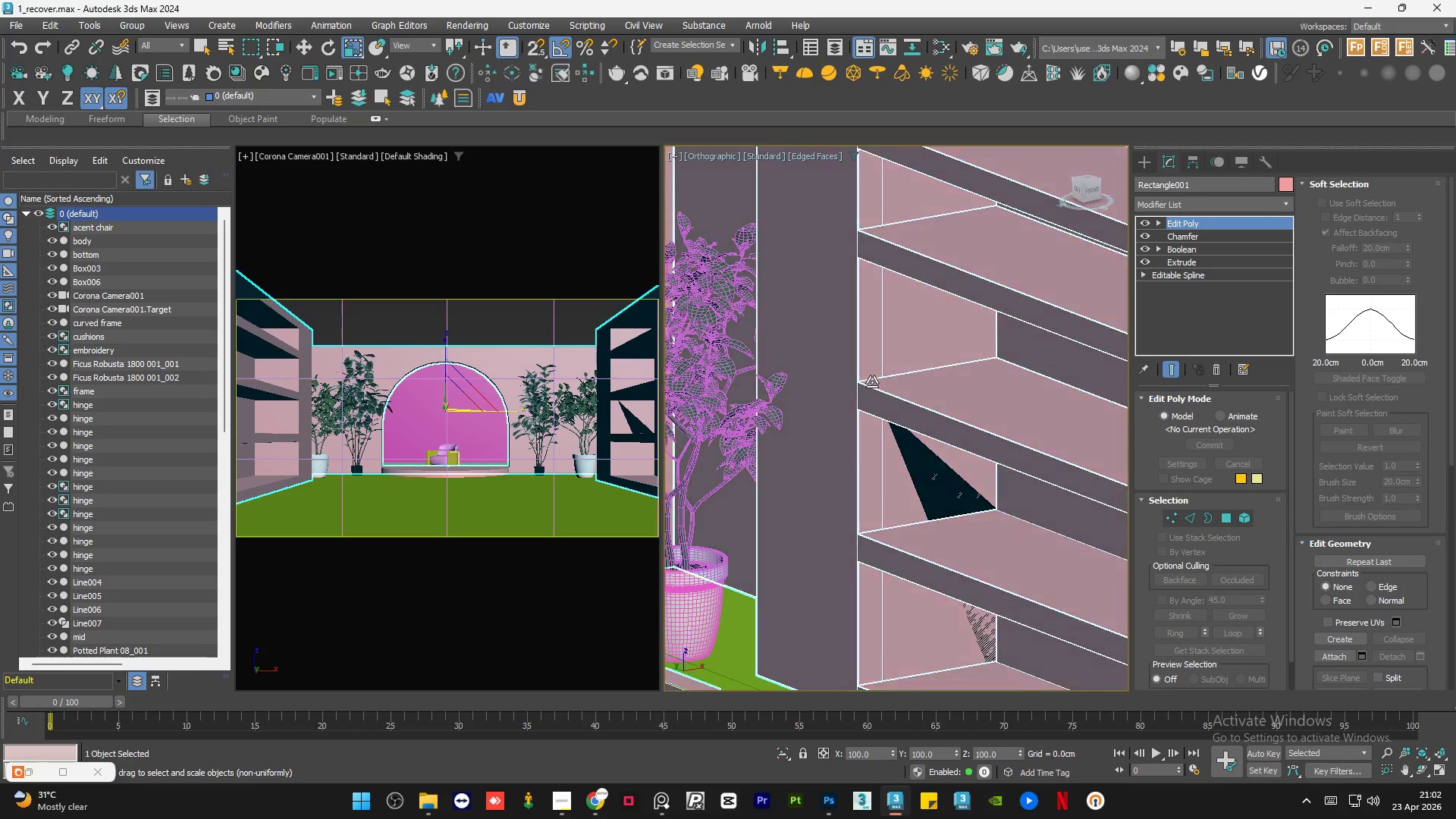 
hold_key(key=AltLeft, duration=0.94)
 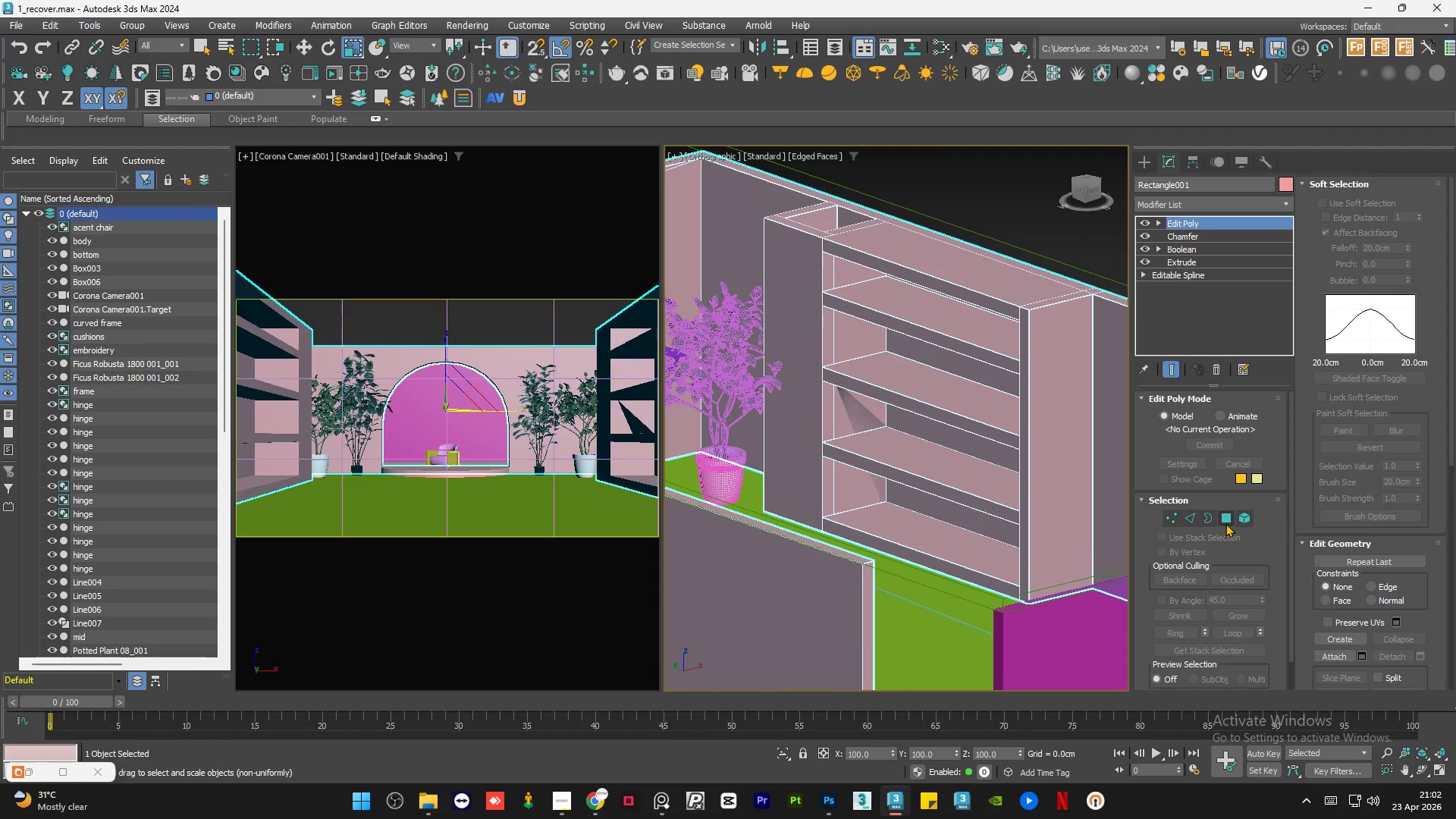 
scroll: coordinate [872, 382], scroll_direction: down, amount: 2.0
 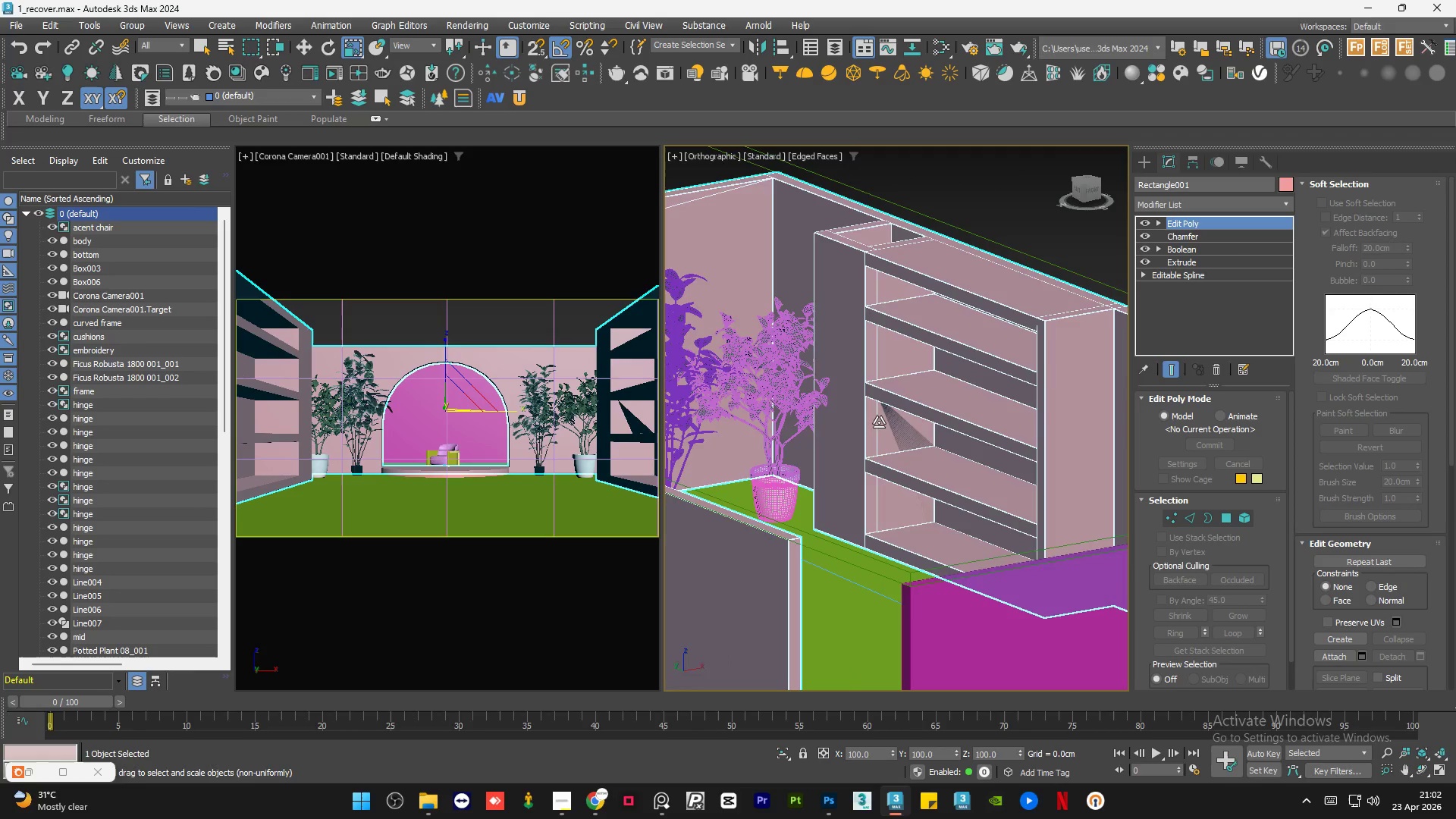 
left_click([1225, 520])
 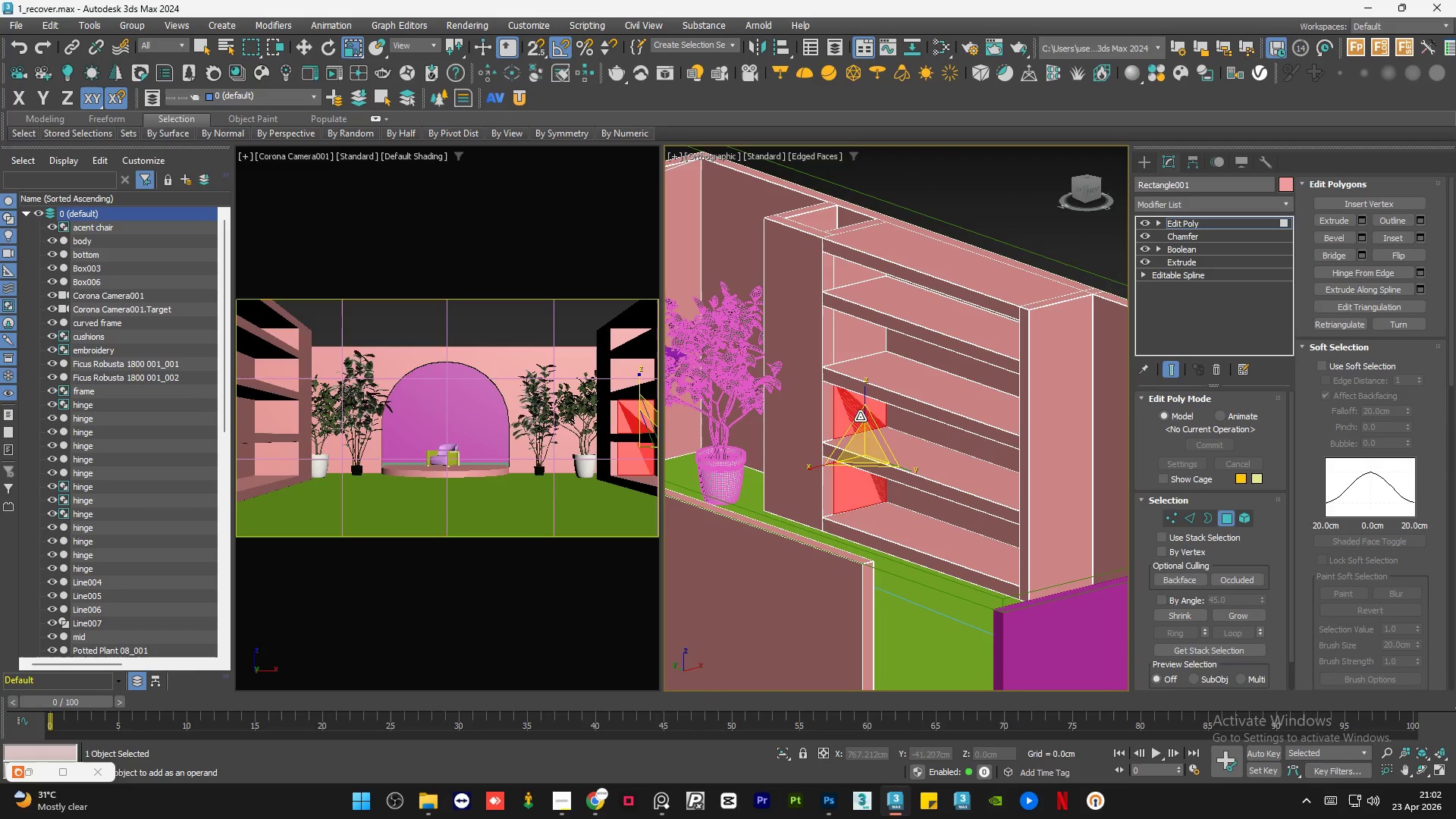 
left_click([846, 416])
 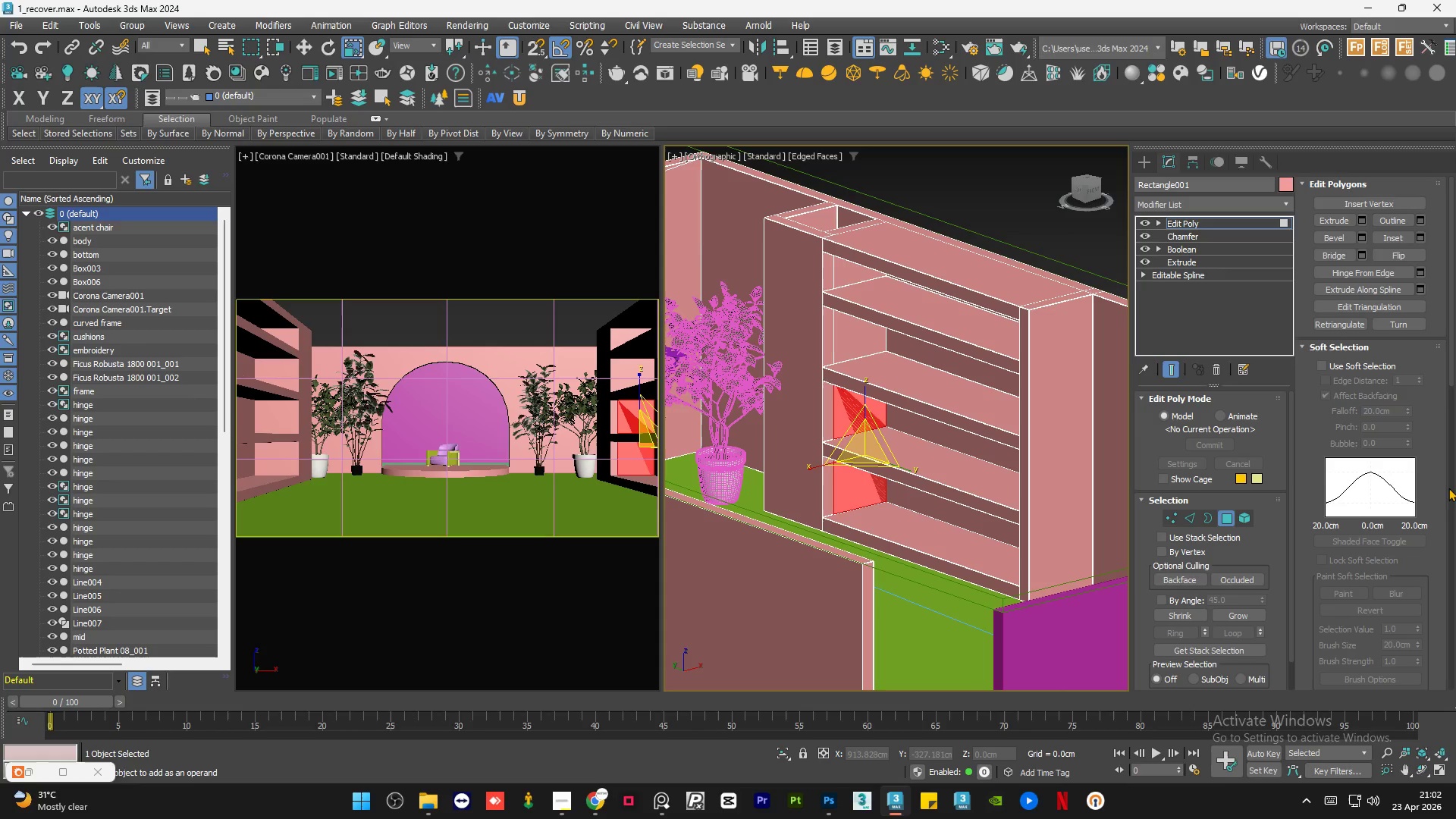 
mouse_move([1432, 366])
 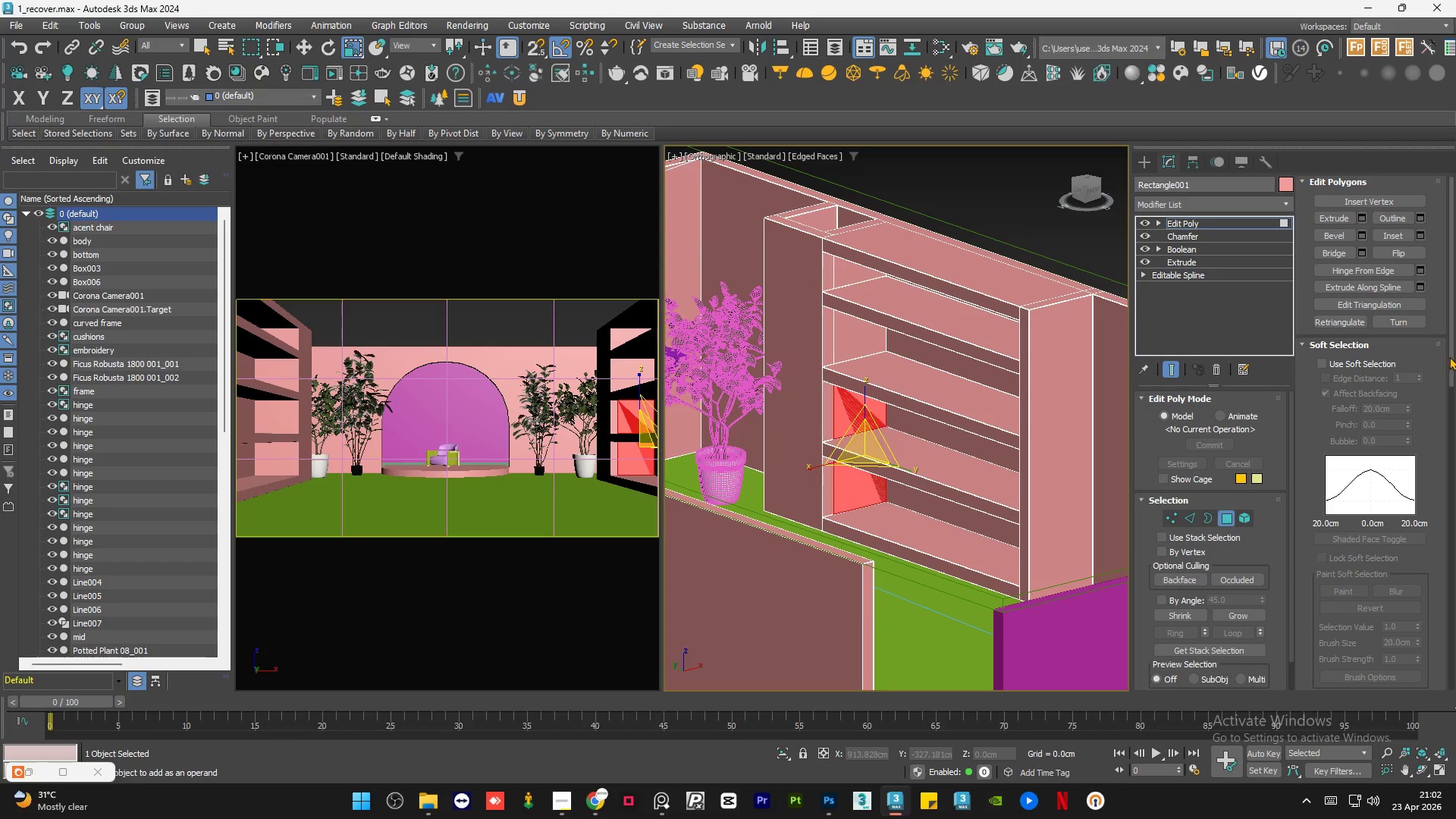 
left_click_drag(start_coordinate=[1451, 356], to_coordinate=[1455, 613])
 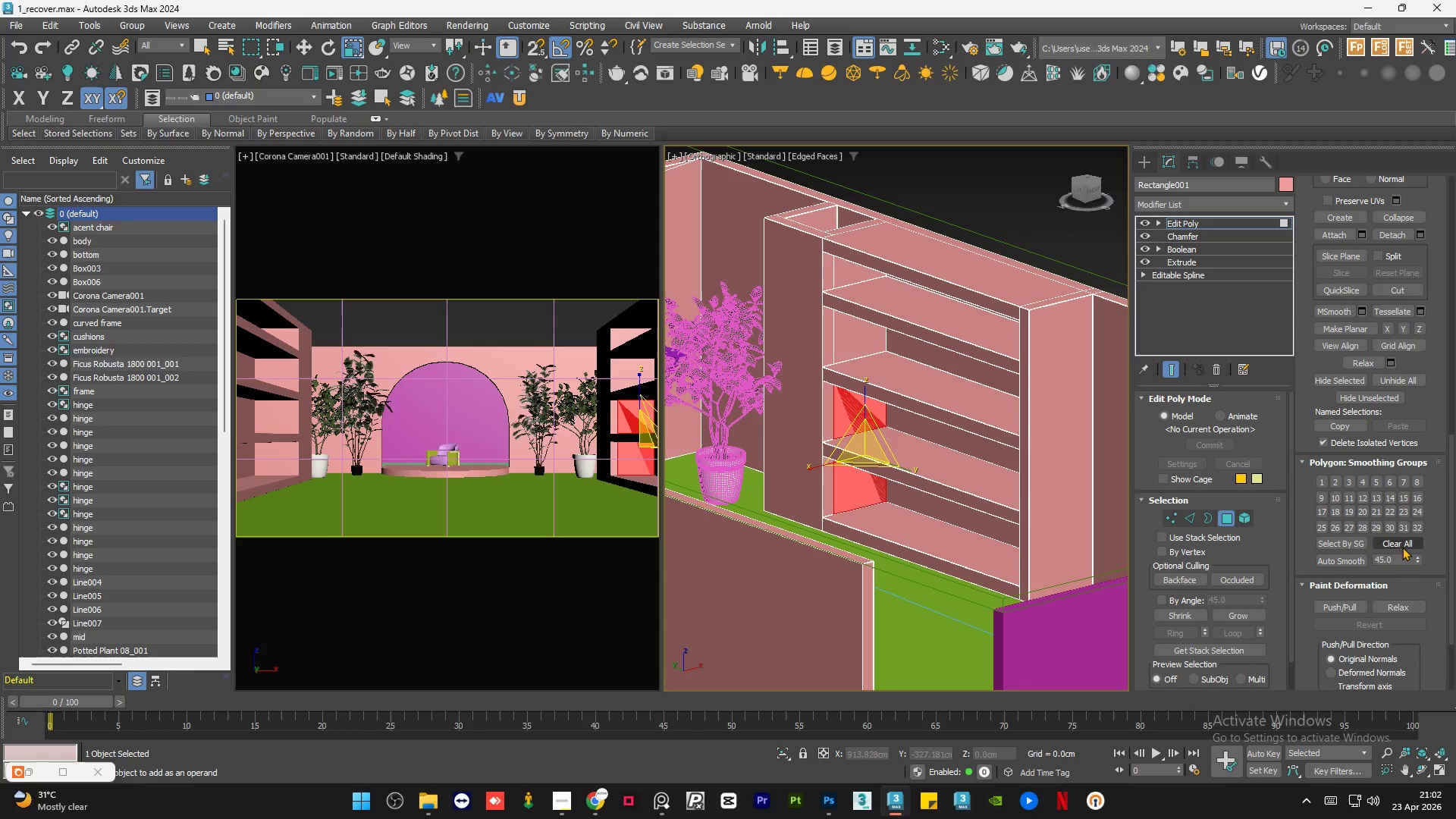 
left_click([1402, 546])
 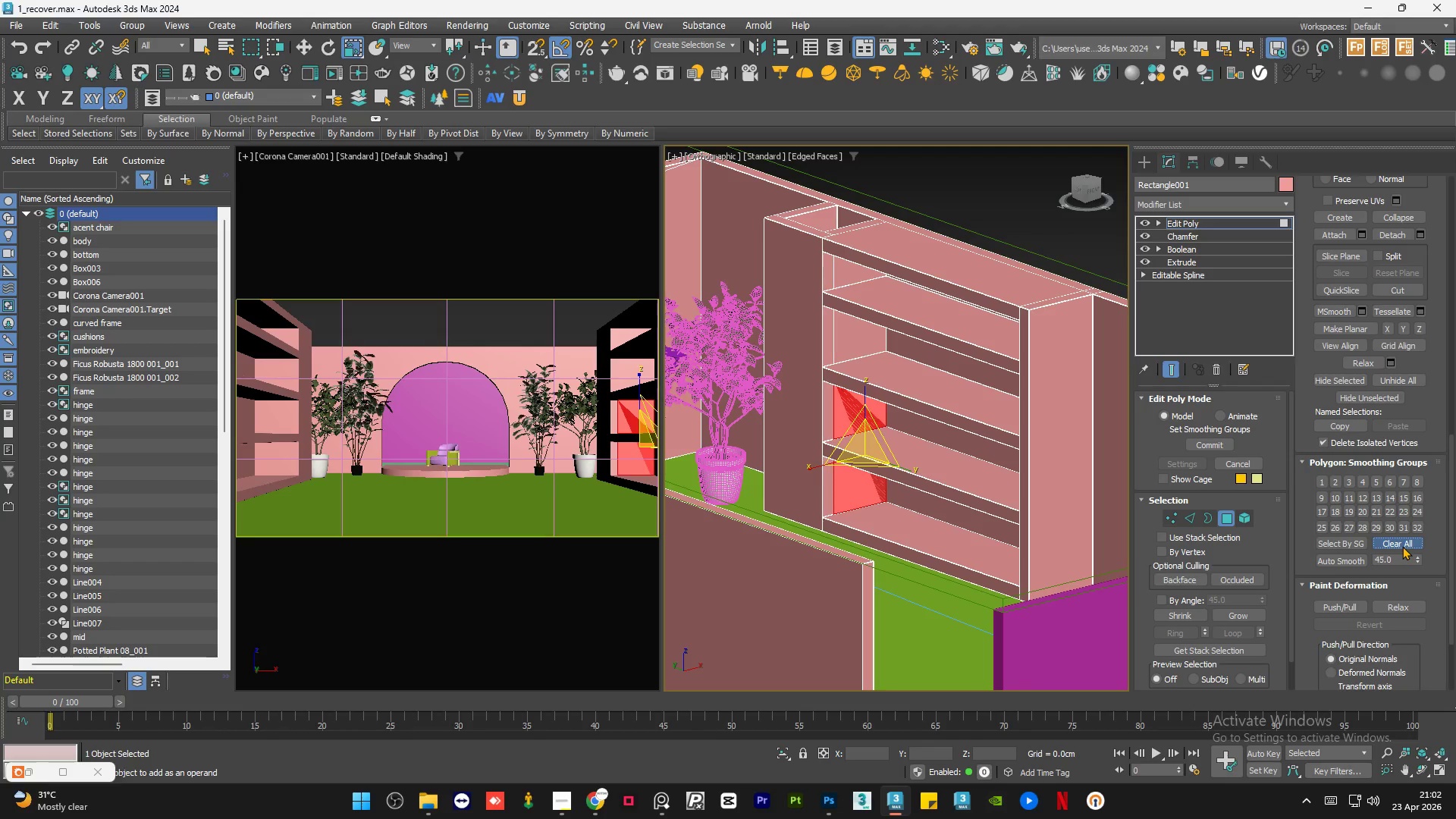 
double_click([1402, 546])
 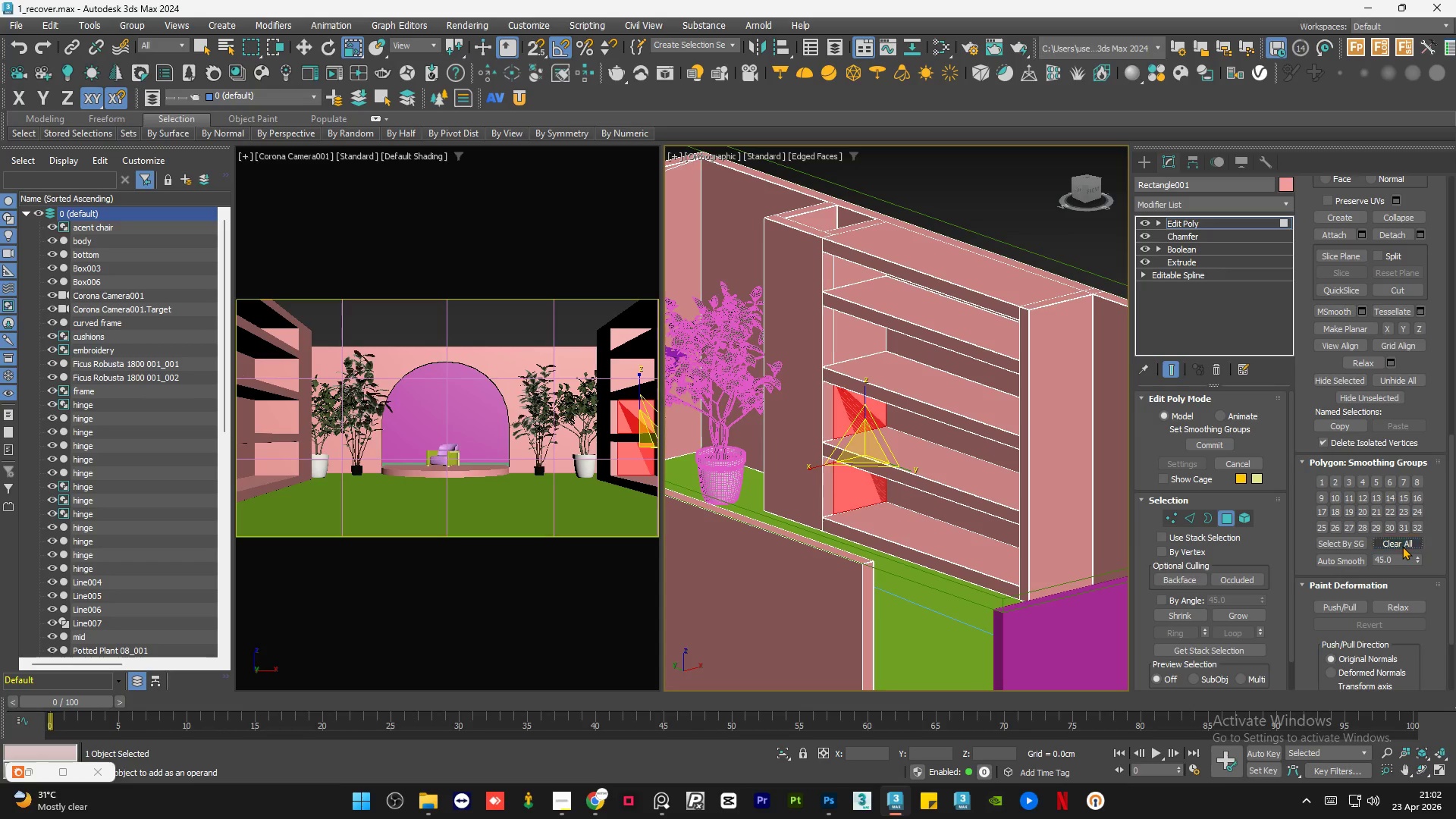 
triple_click([1402, 546])
 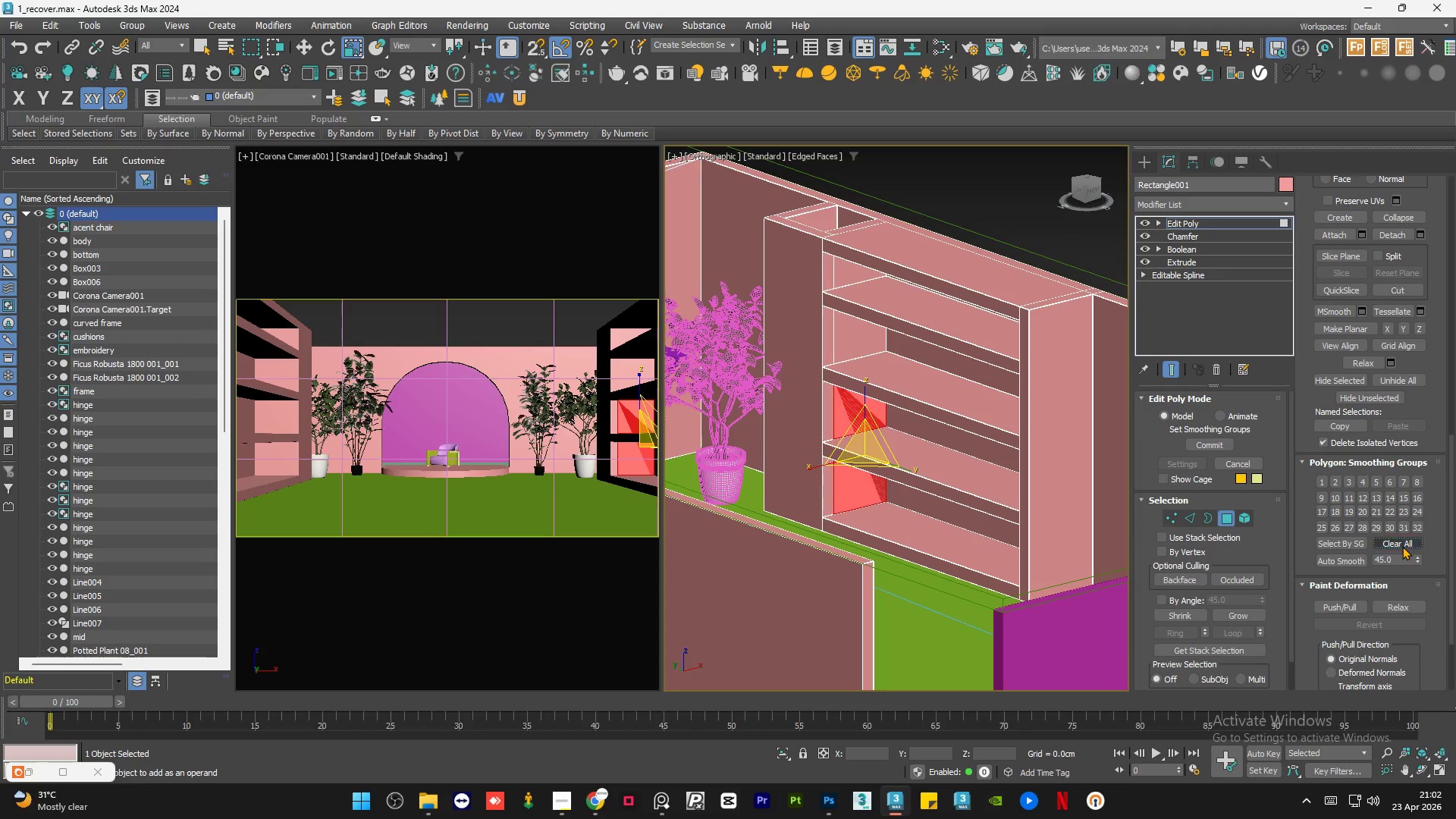 
triple_click([1402, 546])
 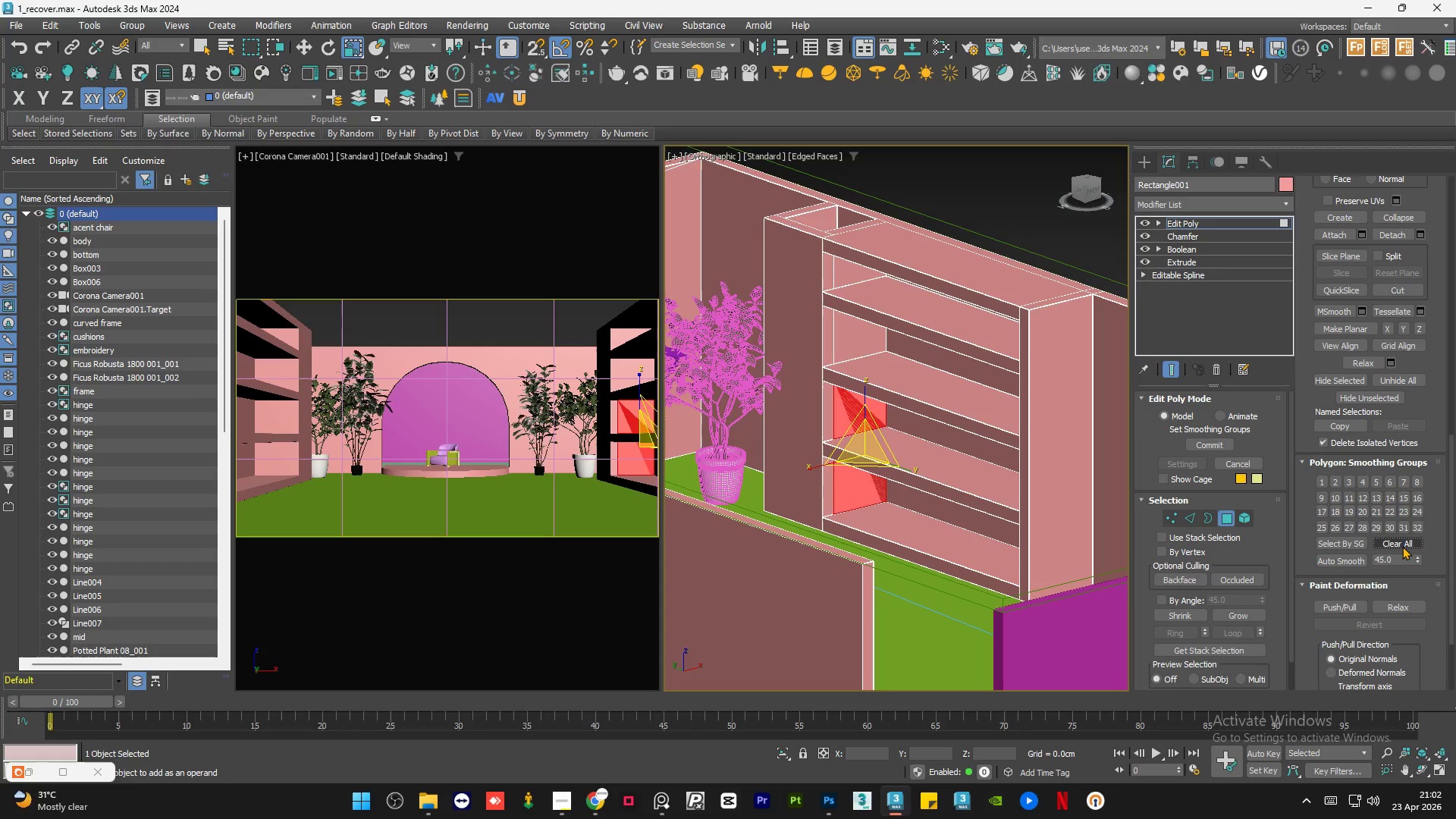 
triple_click([1402, 546])
 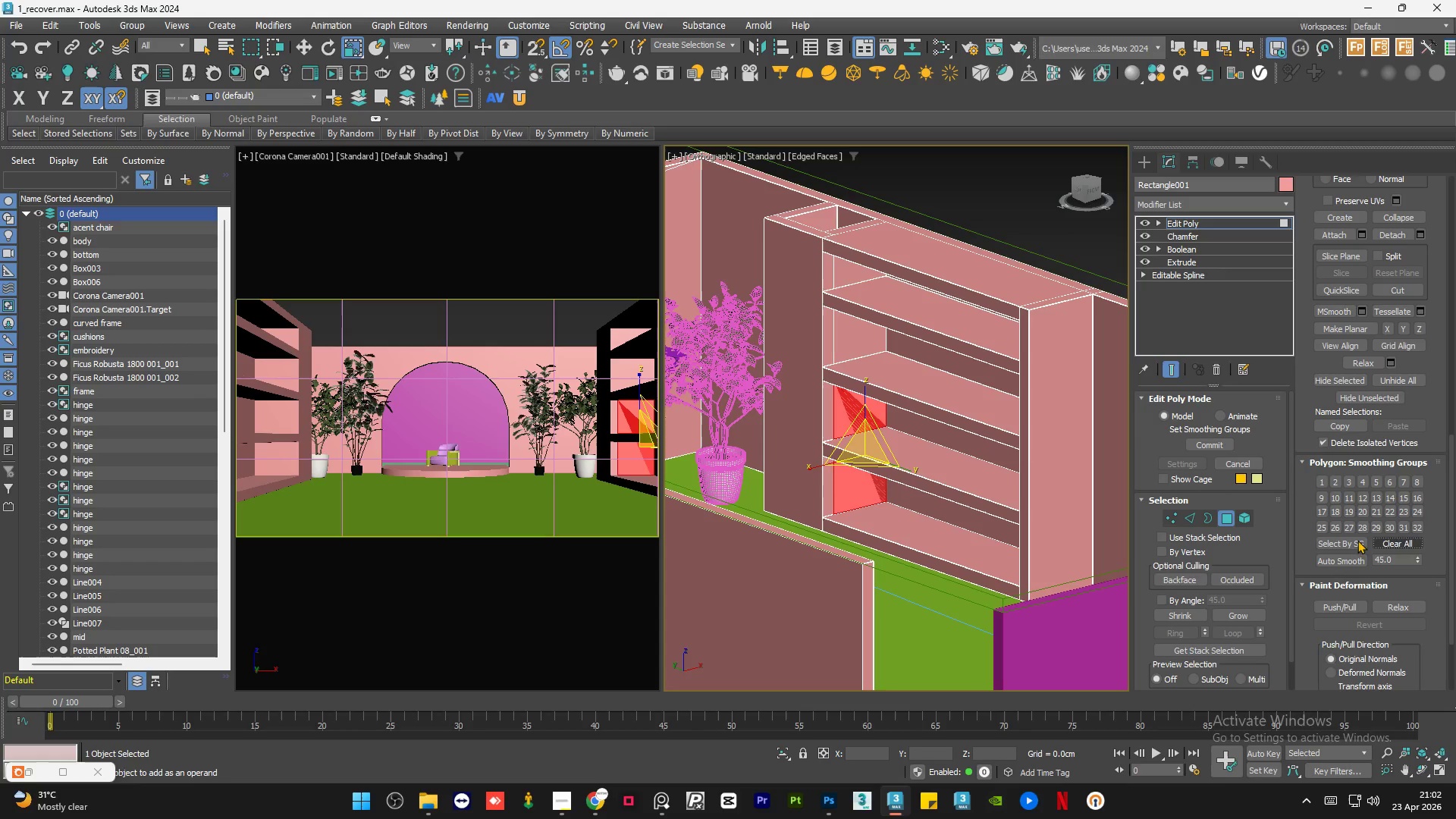 
key(Control+A)
 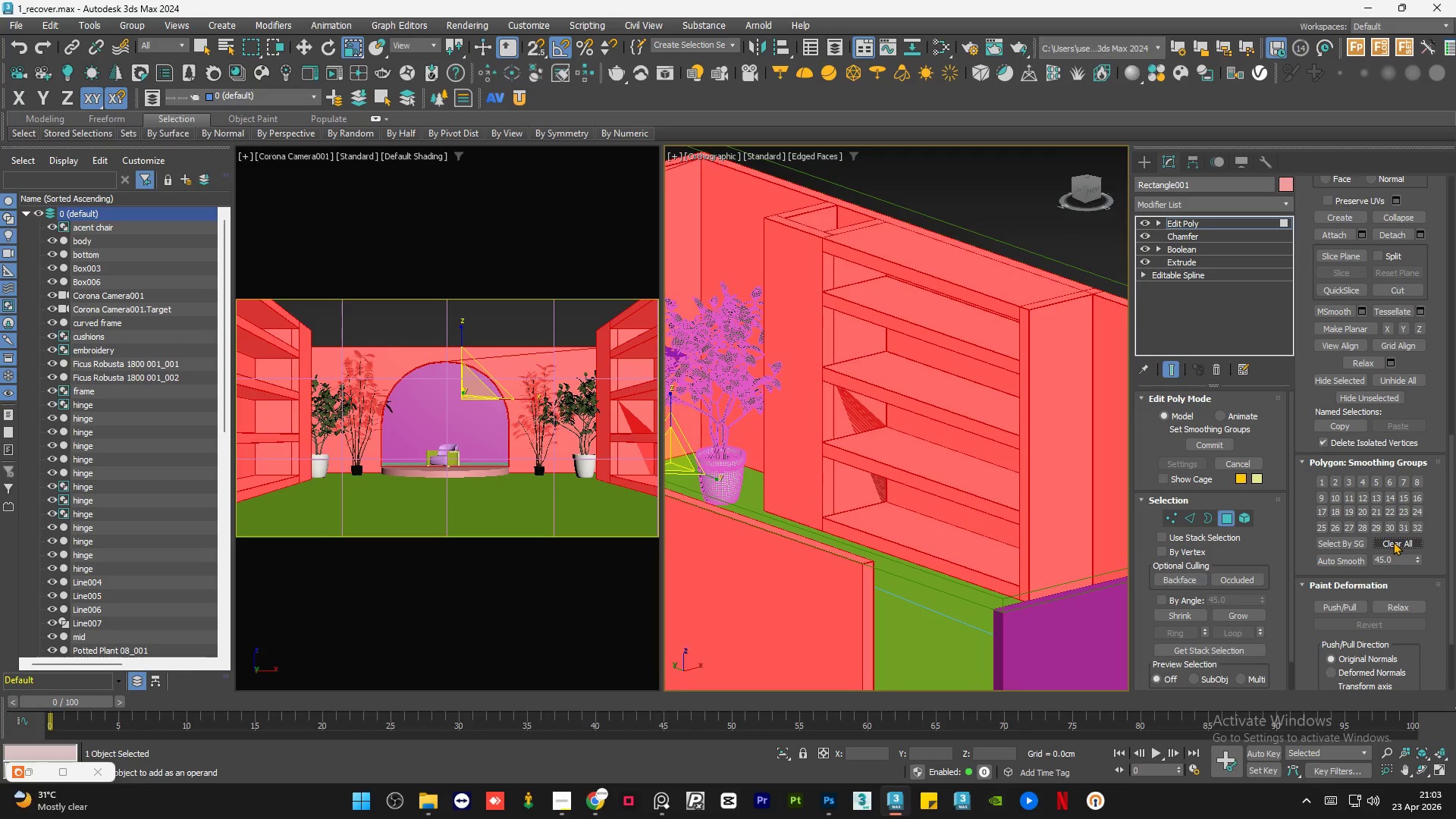 
double_click([1393, 541])
 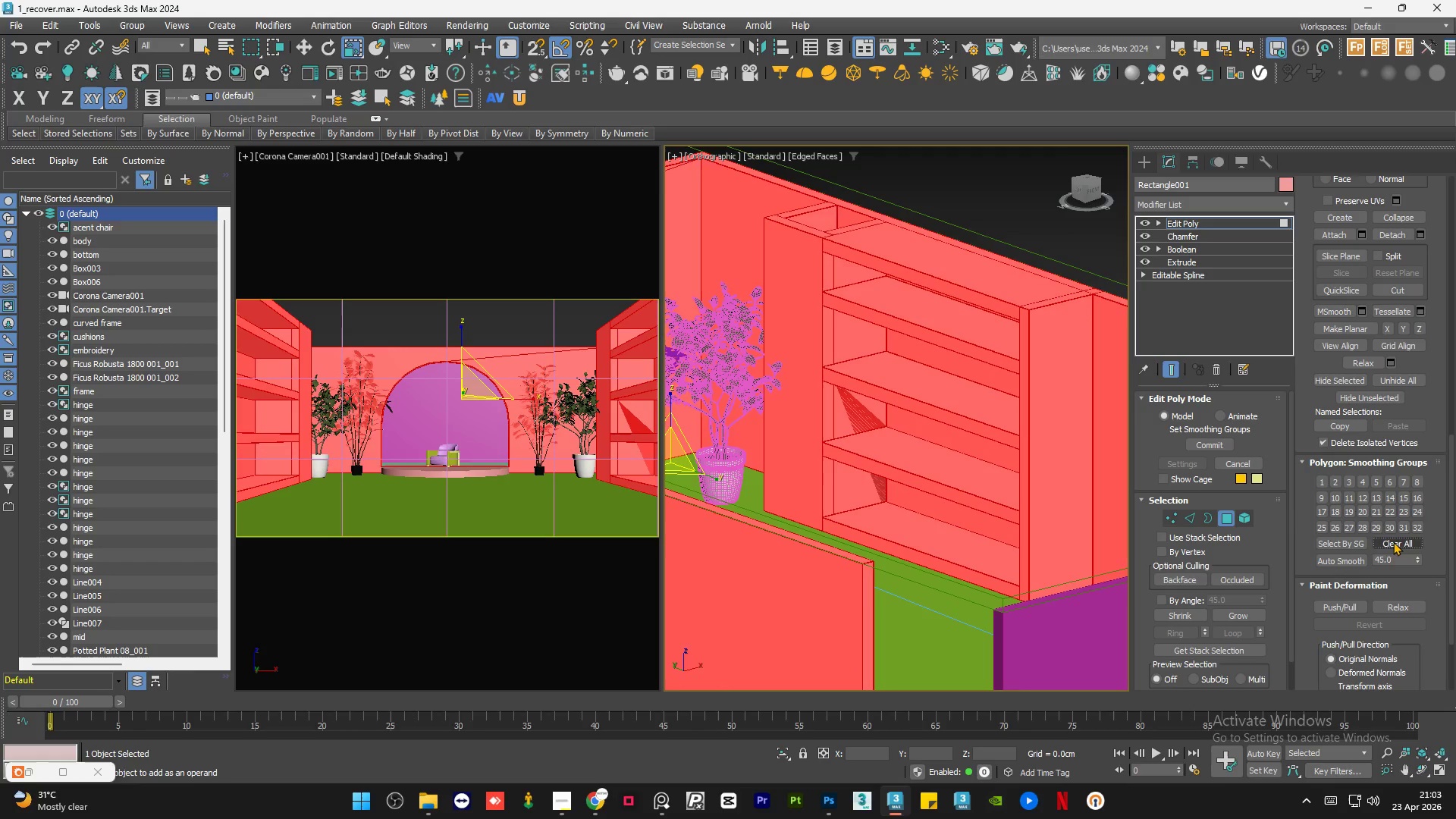 
key(Control+Z)
 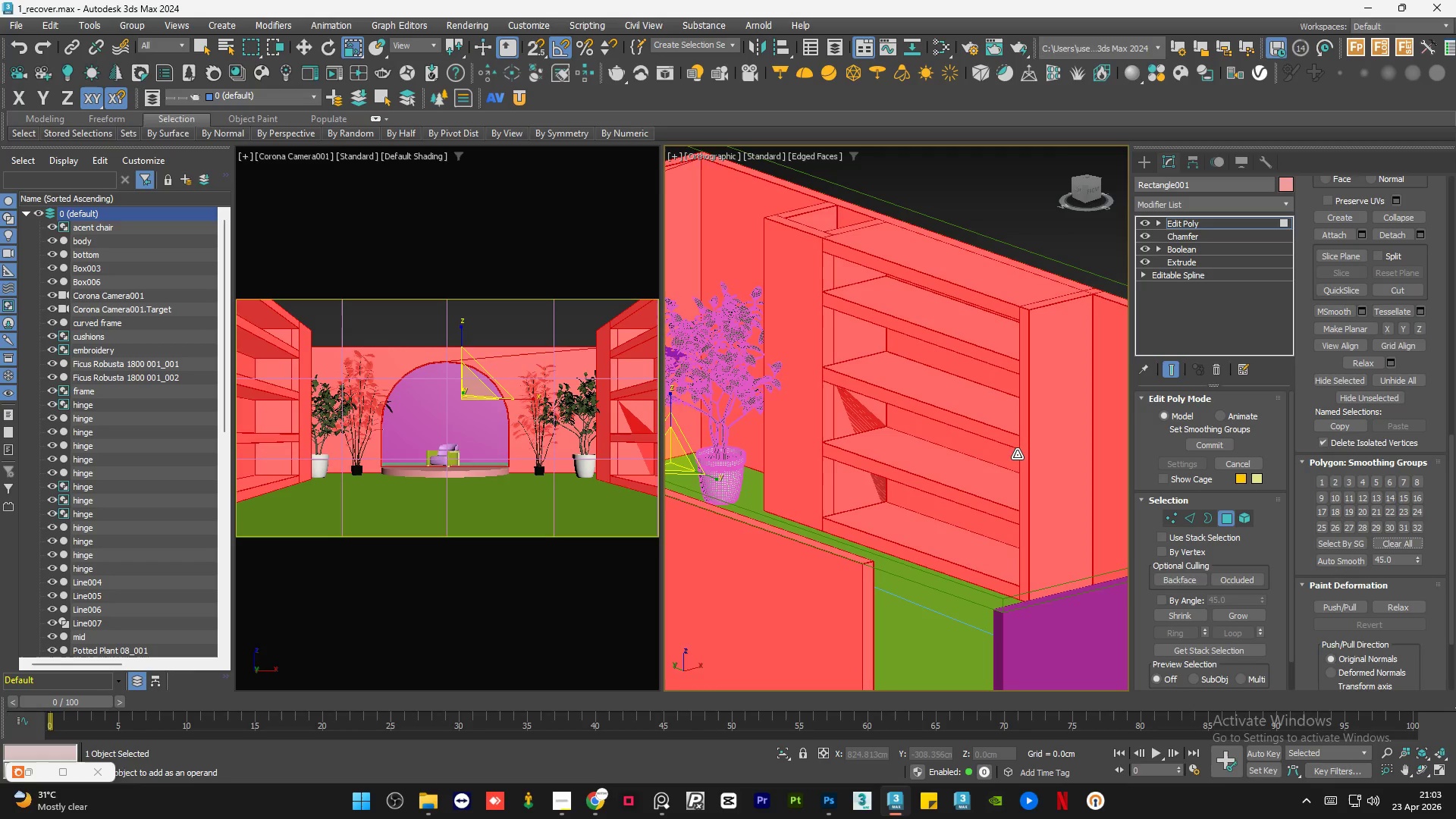 
key(Control+Z)
 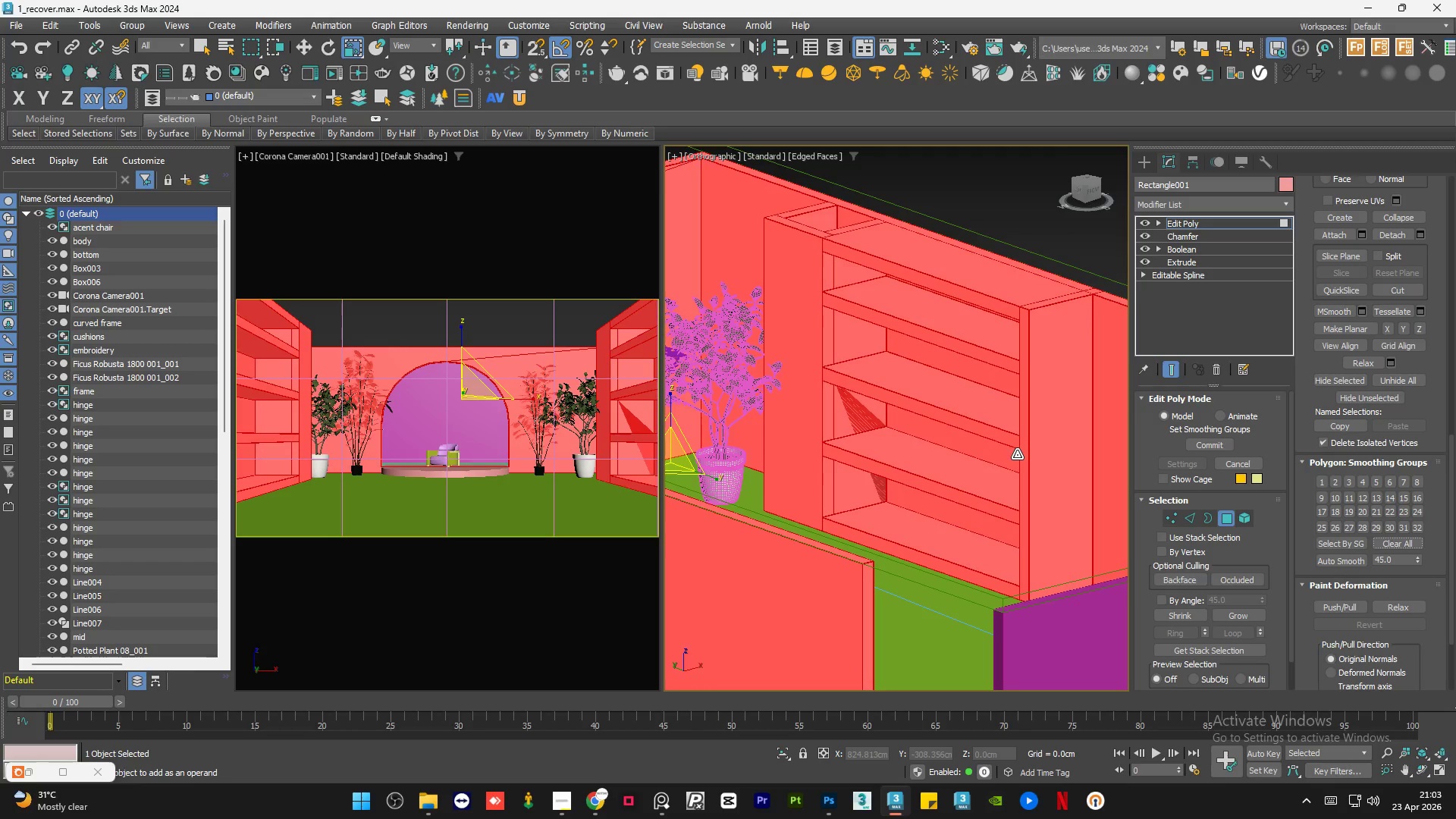 
key(Control+Z)
 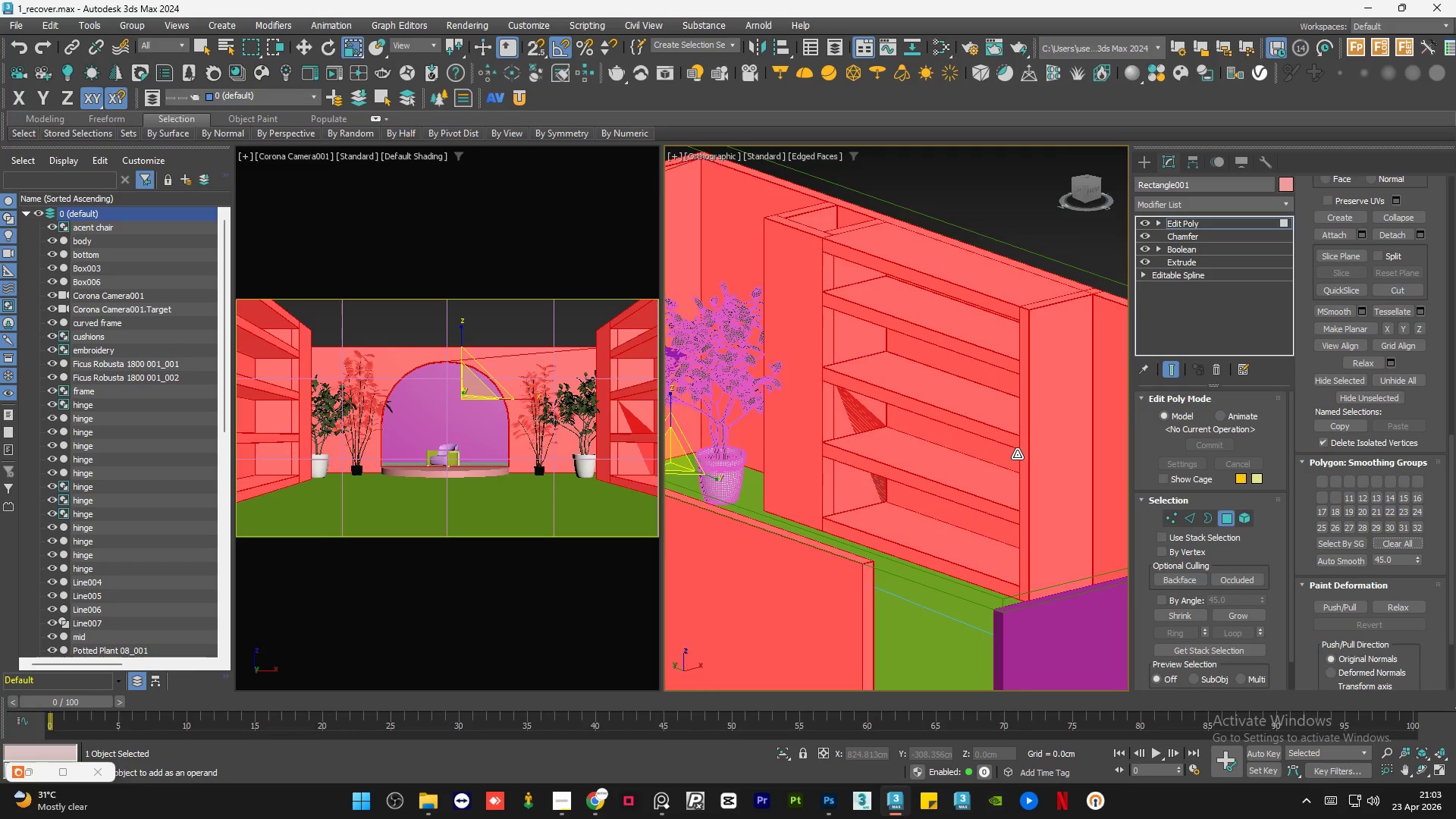 
key(Control+Z)
 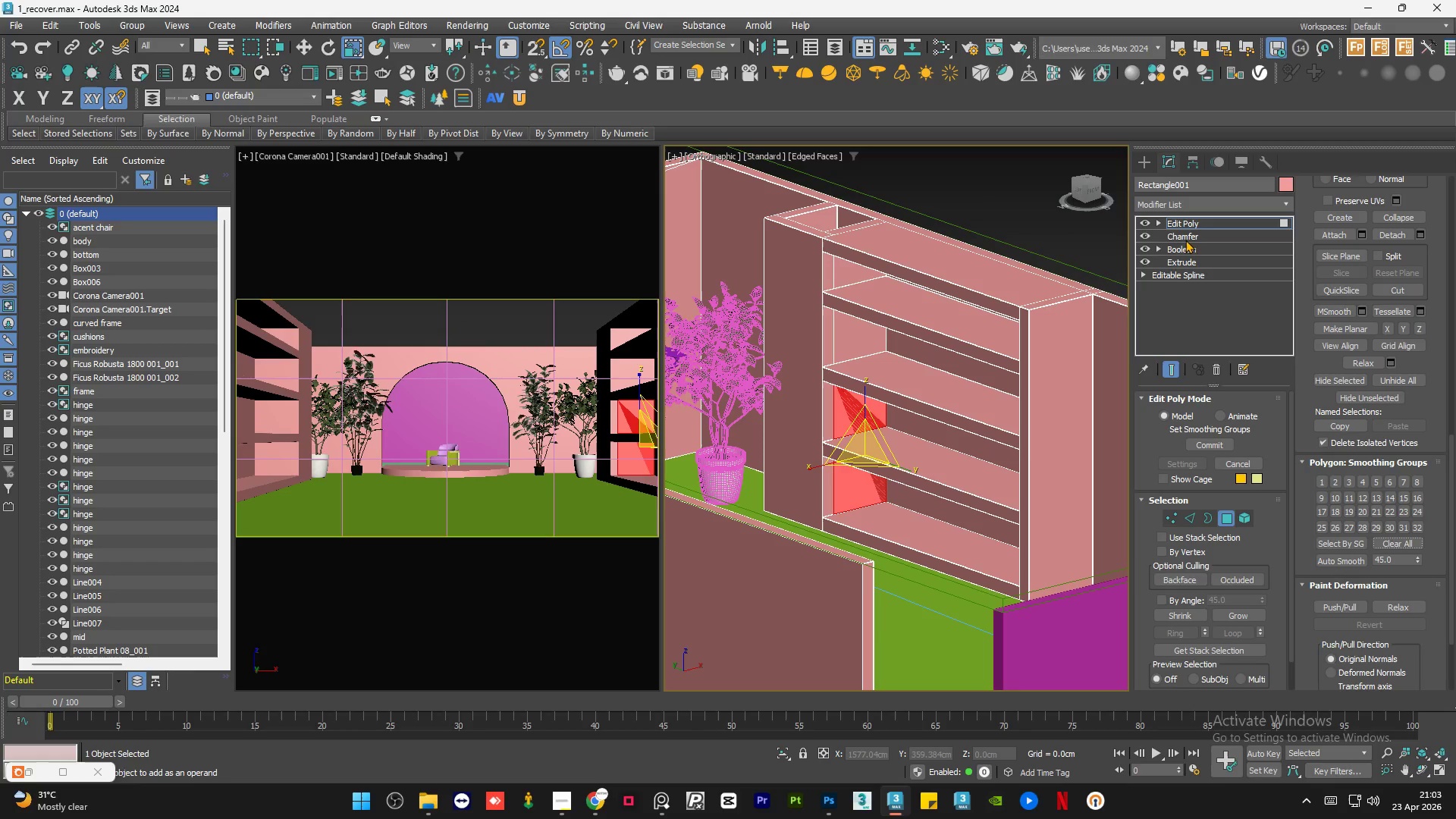 
left_click([1191, 220])
 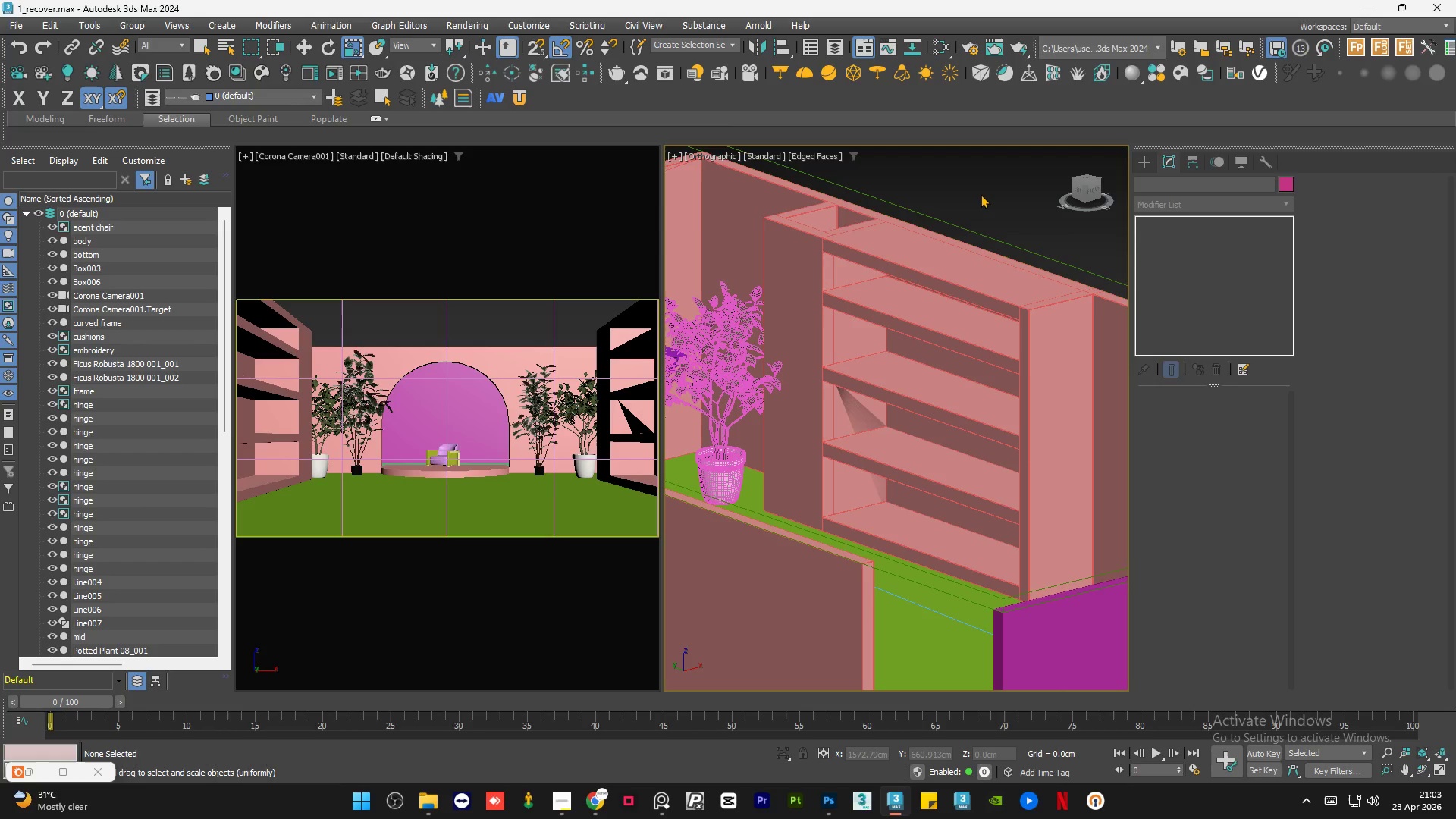 
wait(42.91)
 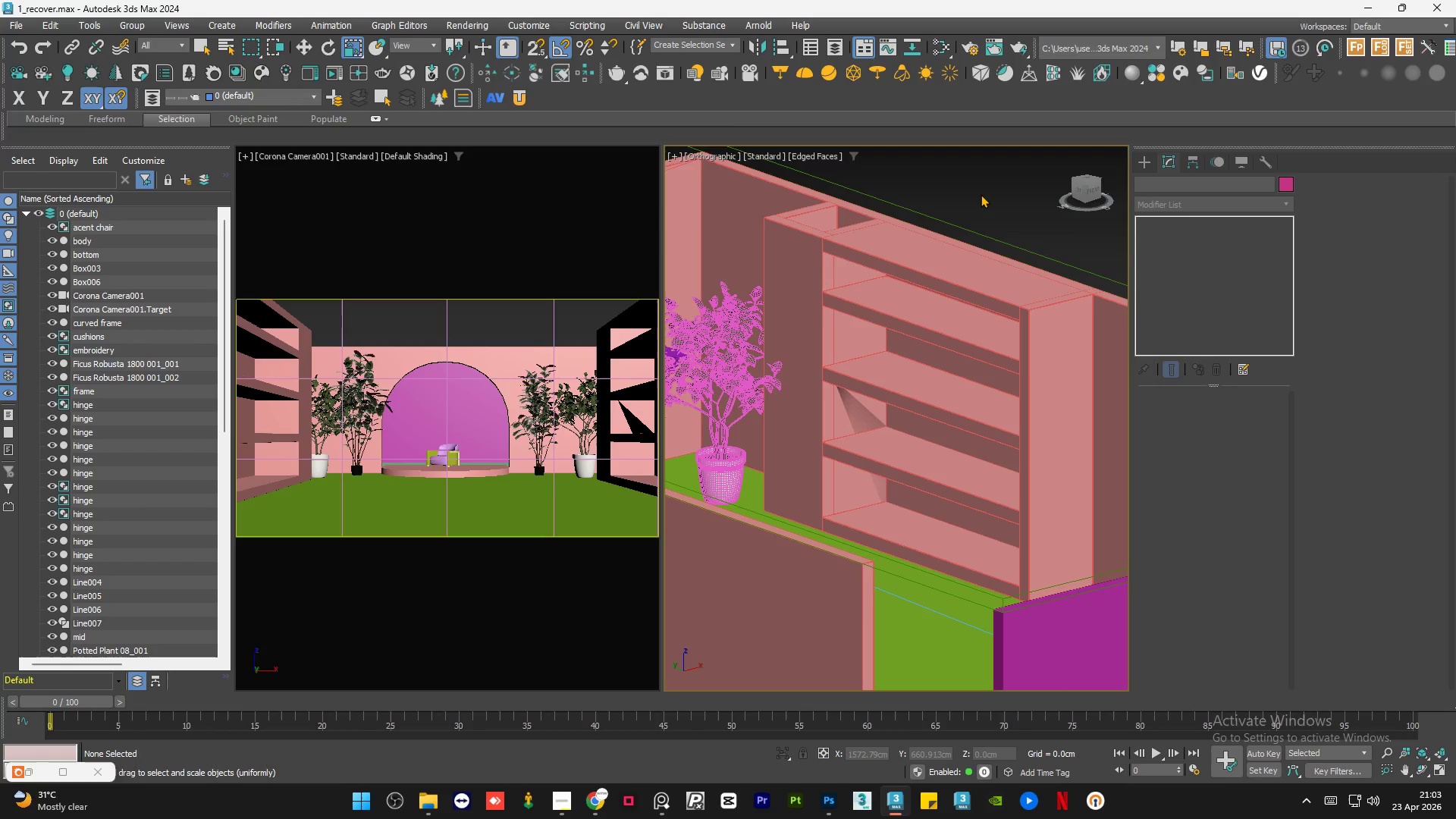 
key(MediaTrackNext)
 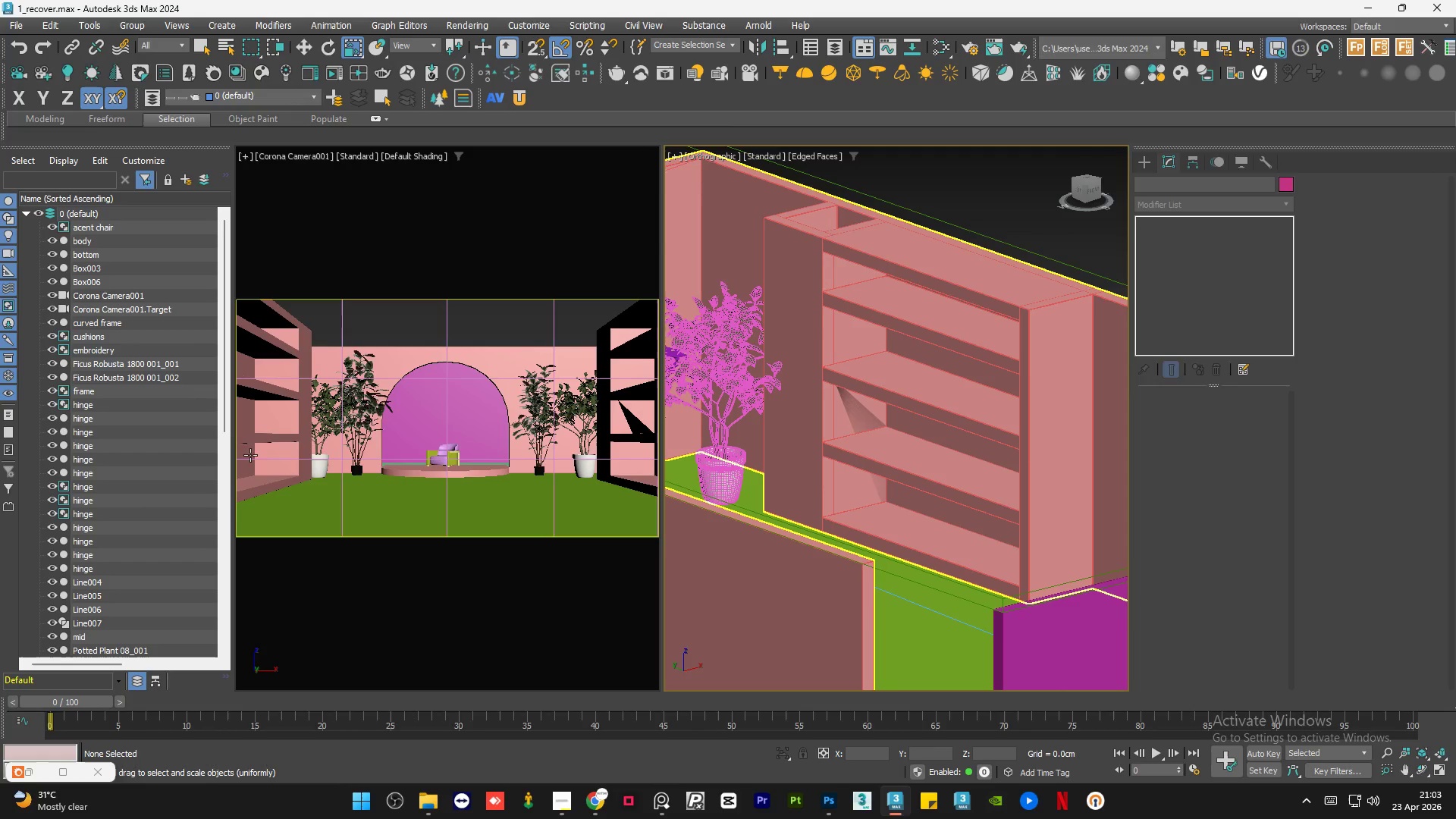 
hold_key(key=AltLeft, duration=0.81)
 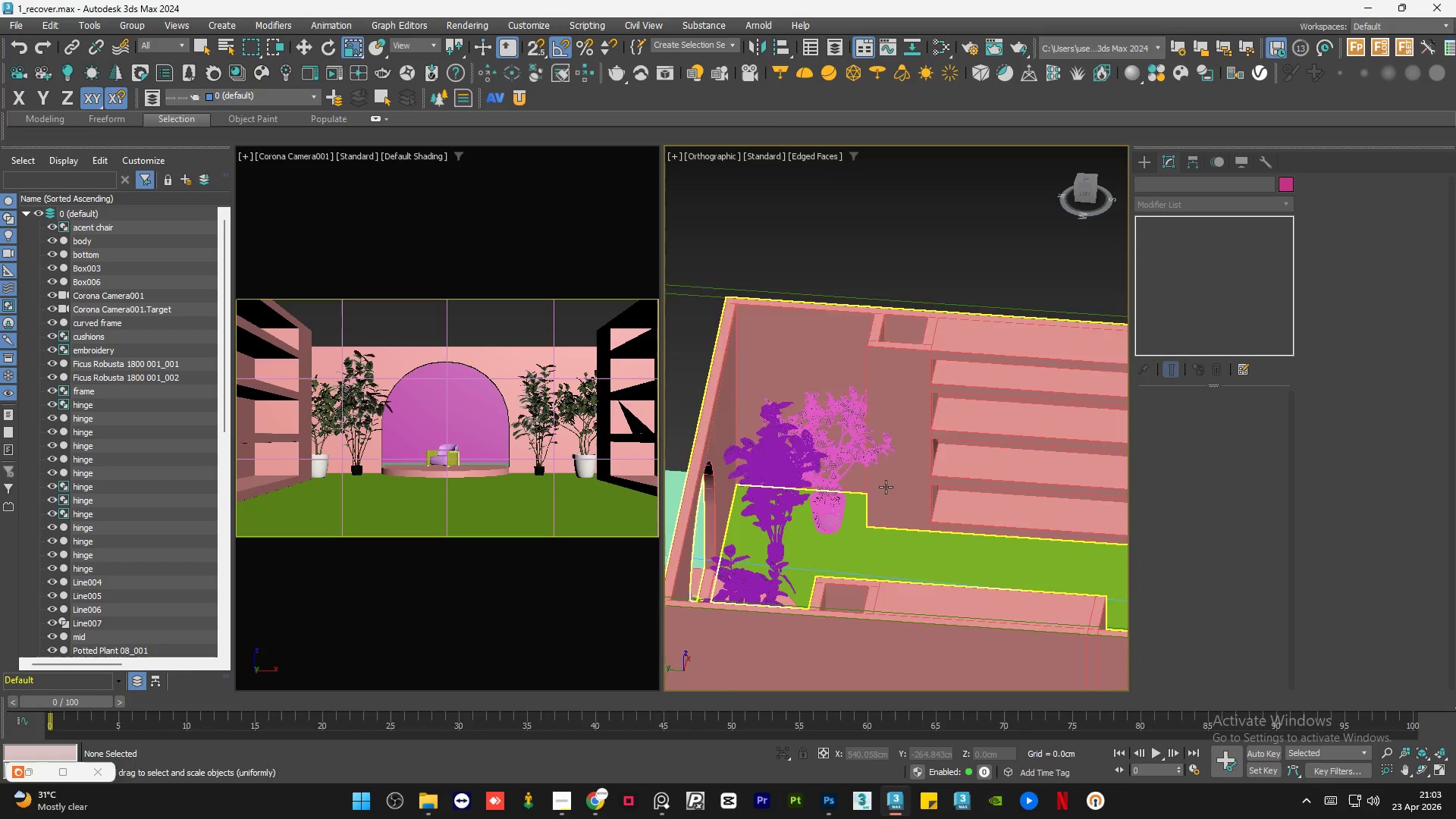 
scroll: coordinate [902, 450], scroll_direction: down, amount: 1.0
 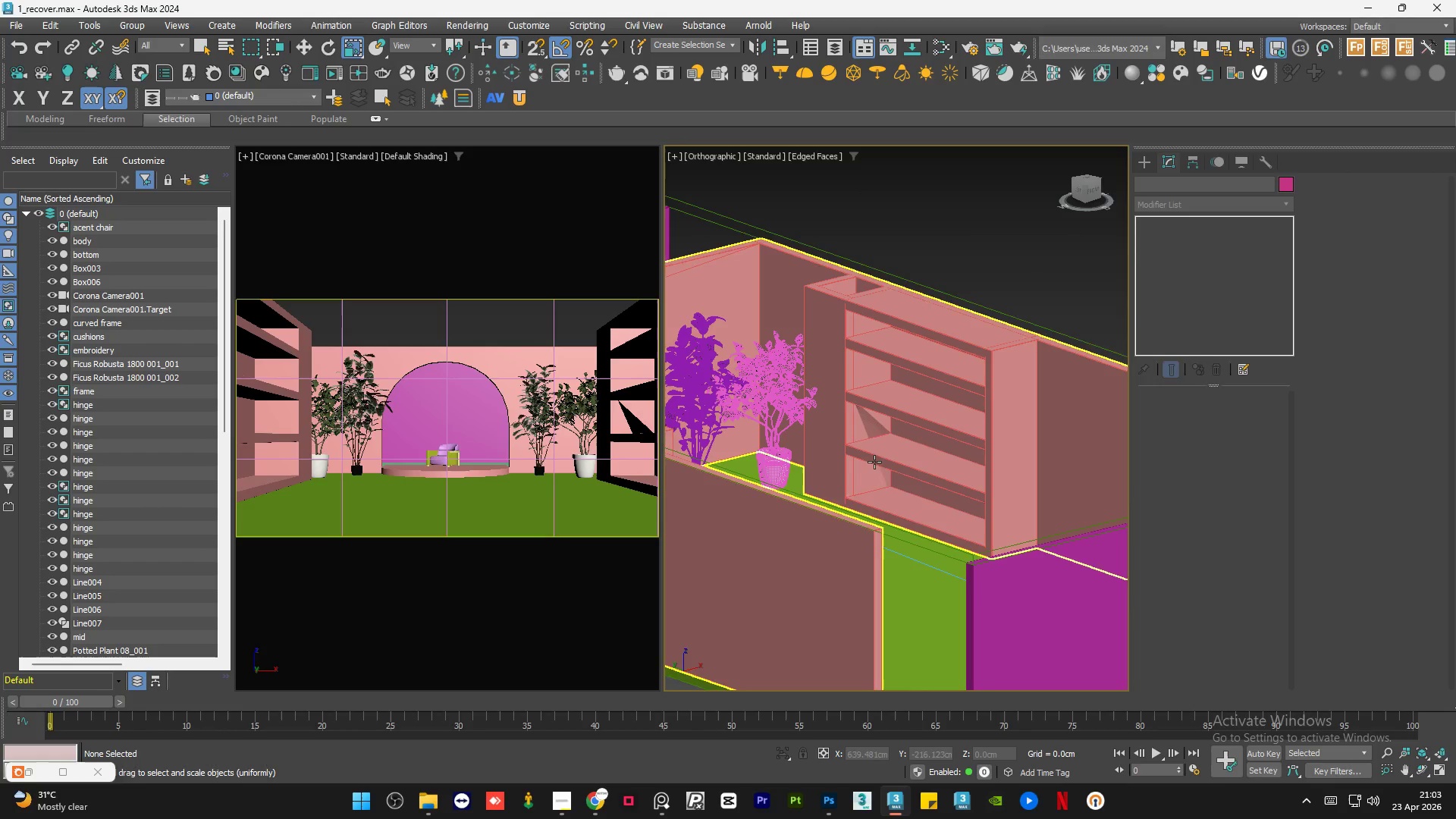 
hold_key(key=AltLeft, duration=2.42)
 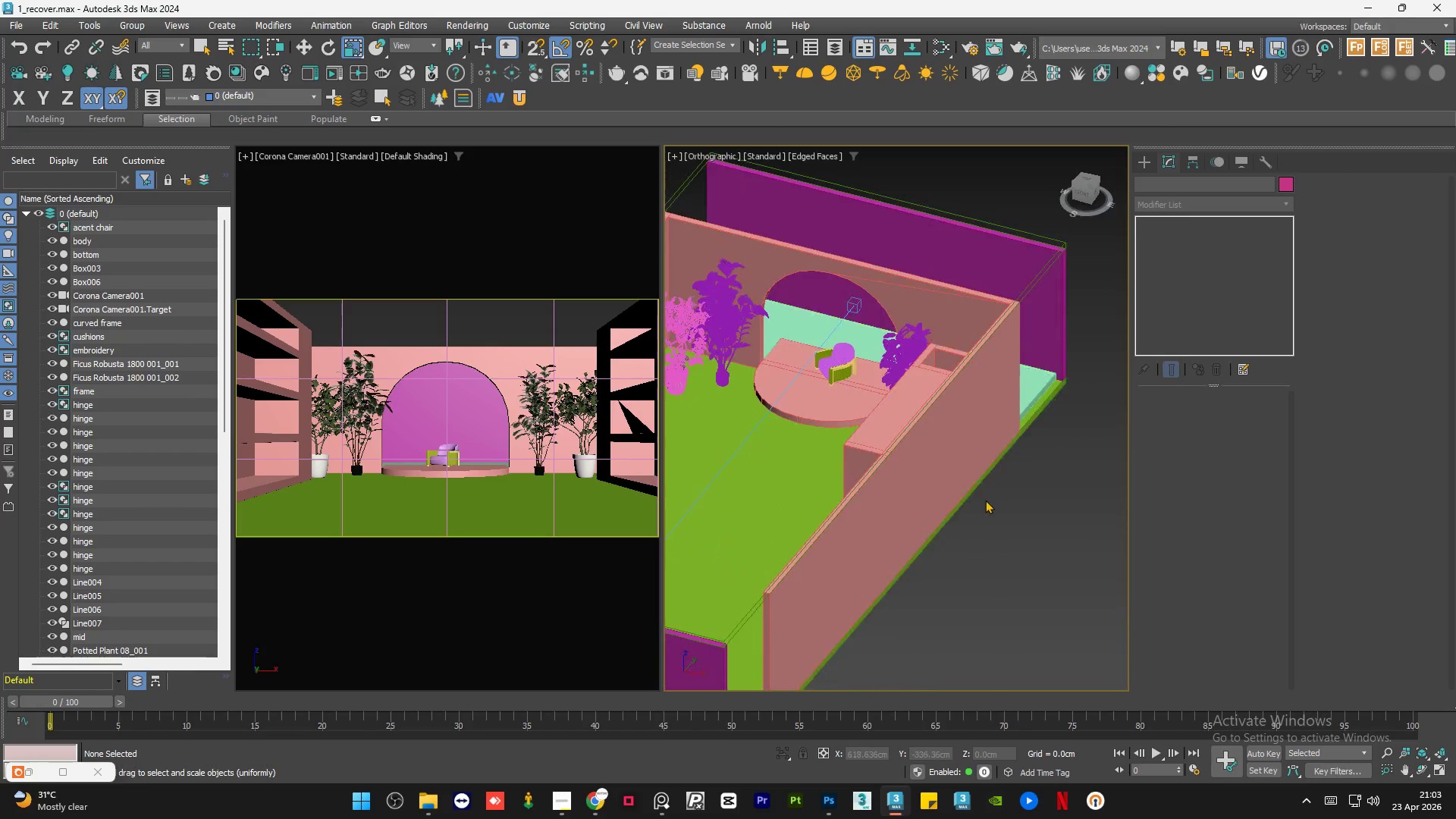 
scroll: coordinate [885, 487], scroll_direction: down, amount: 1.0
 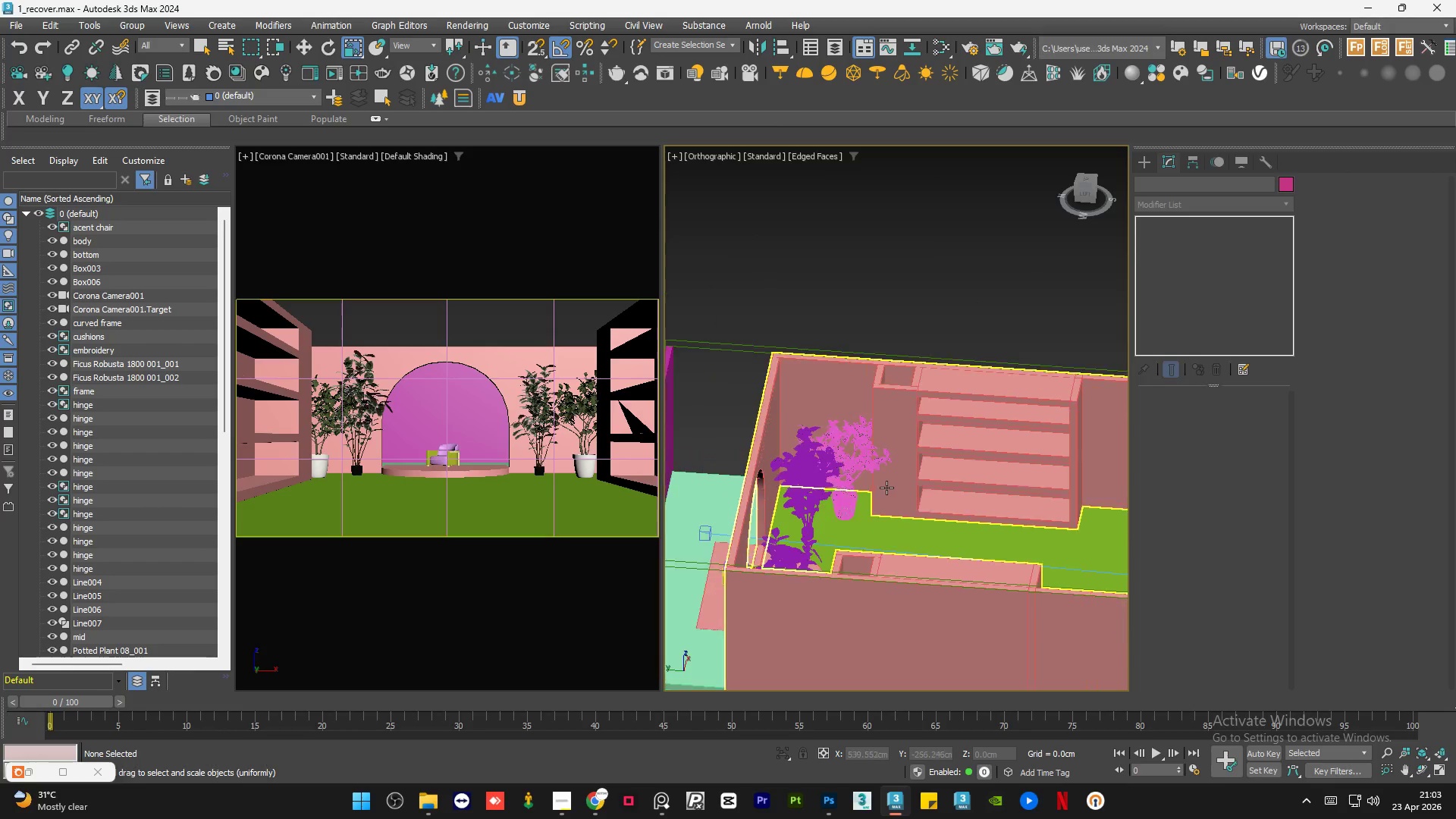 
hold_key(key=AltLeft, duration=1.11)
 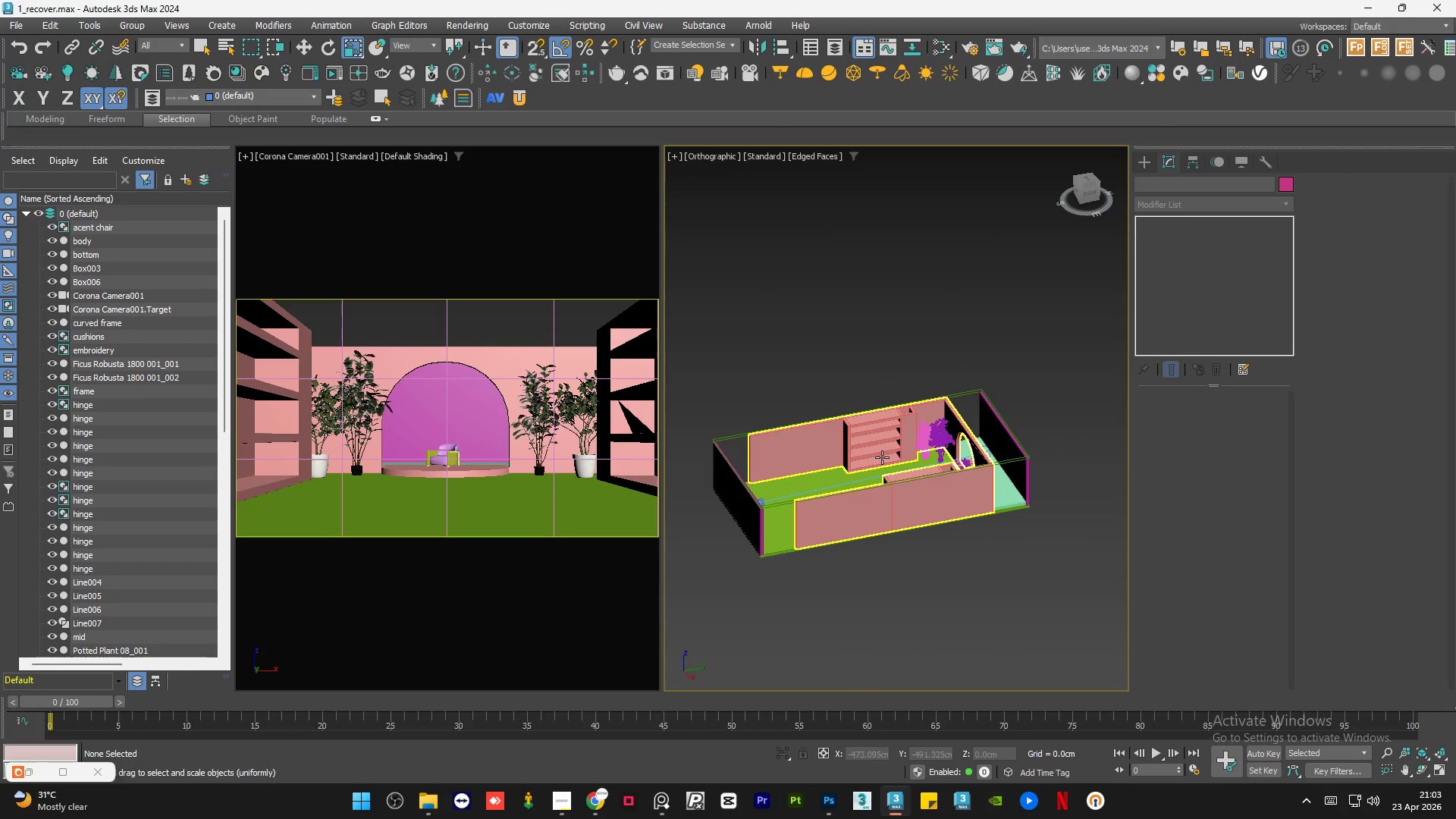 
scroll: coordinate [987, 500], scroll_direction: down, amount: 3.0
 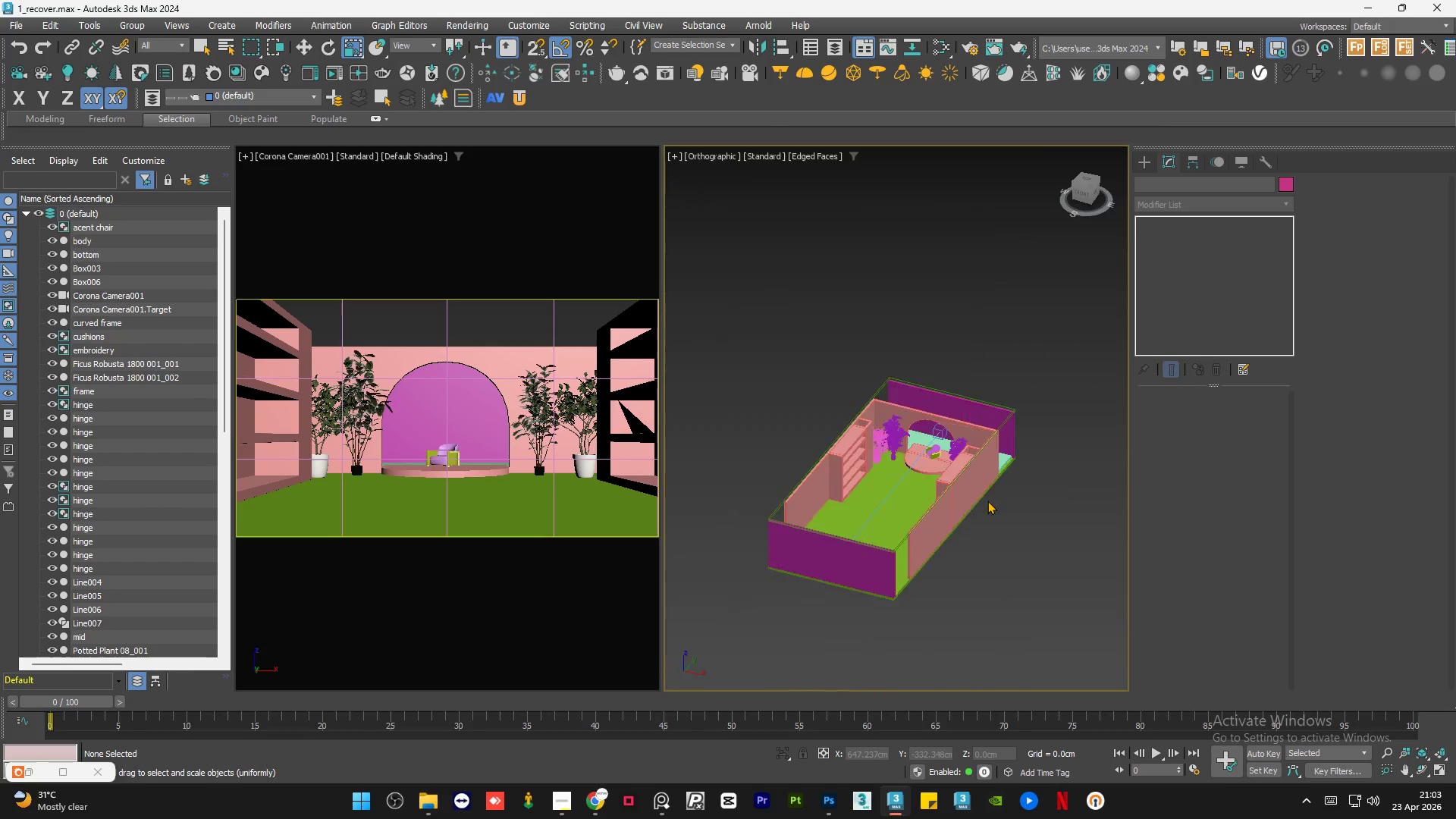 
hold_key(key=AltLeft, duration=4.44)
 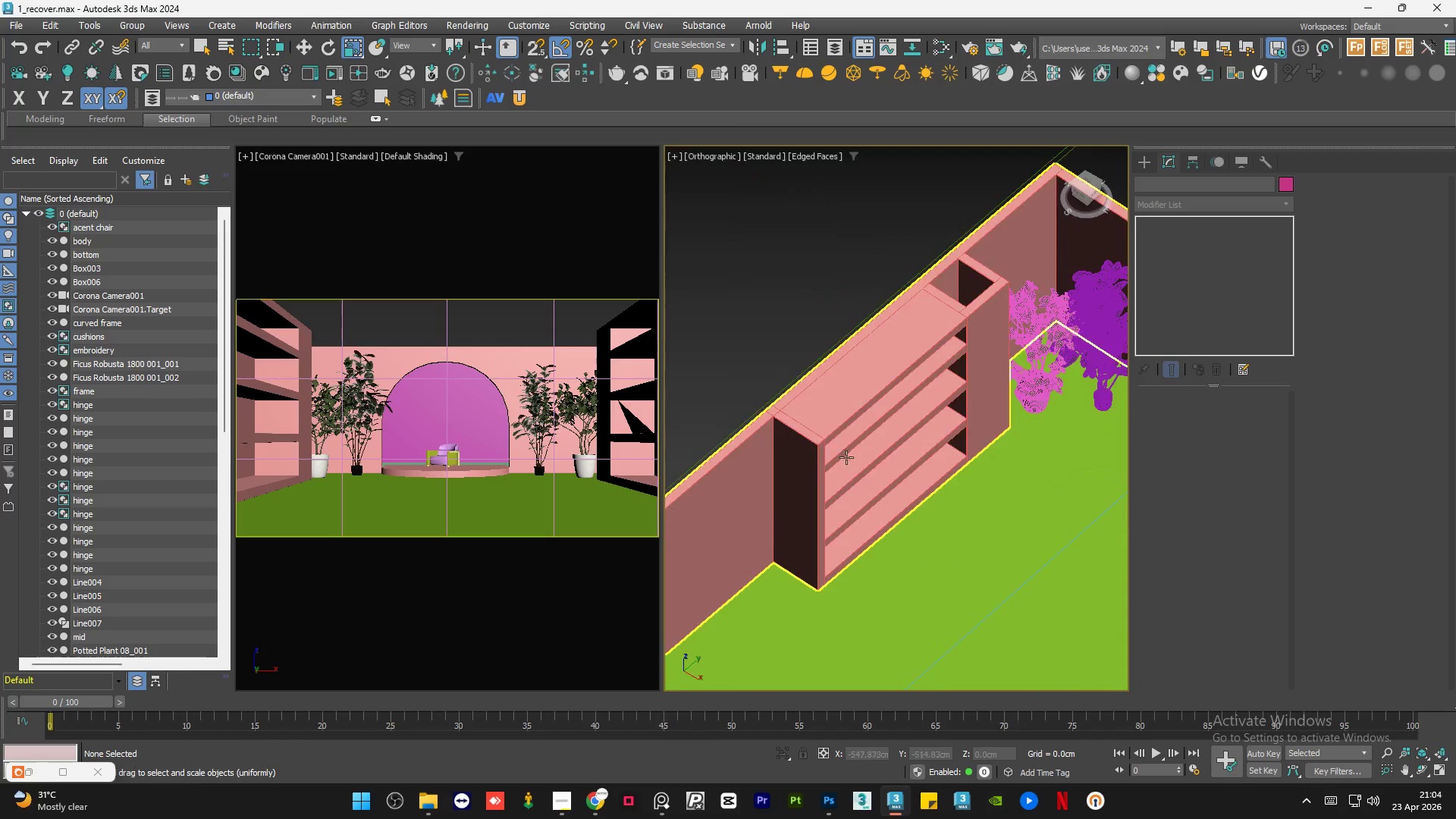 
scroll: coordinate [883, 456], scroll_direction: up, amount: 4.0
 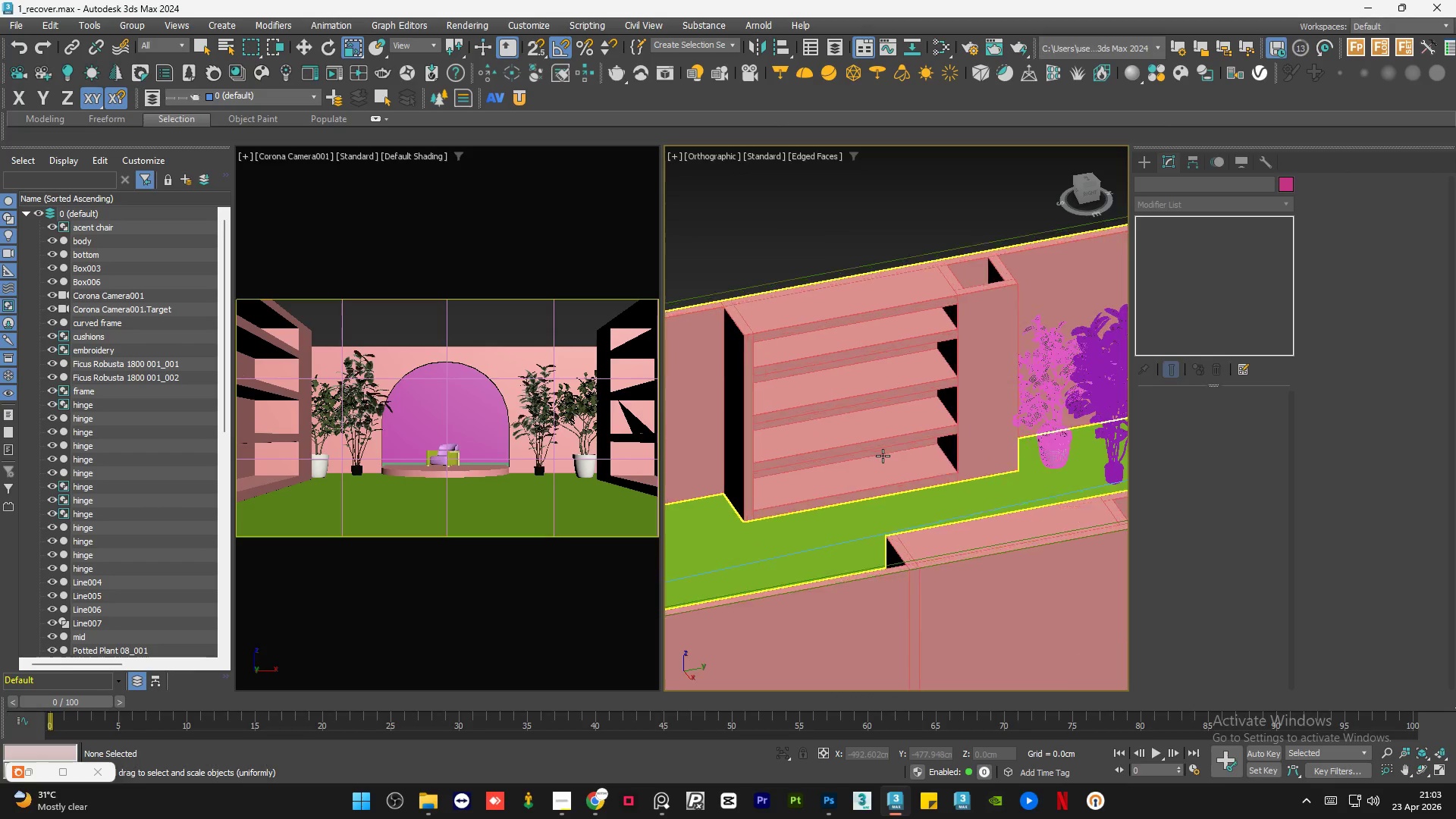 
hold_key(key=AltLeft, duration=0.73)
 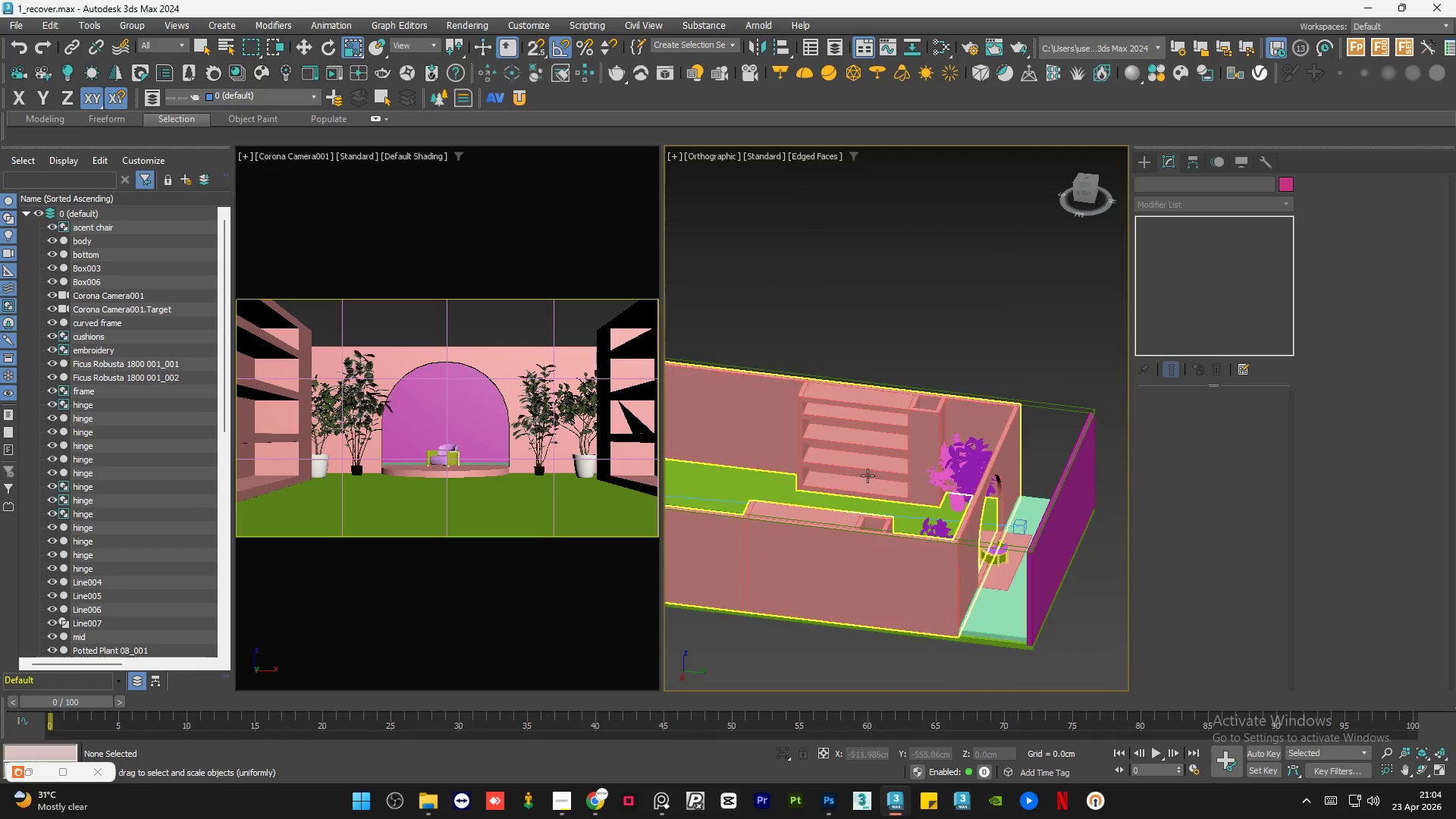 
scroll: coordinate [839, 460], scroll_direction: down, amount: 2.0
 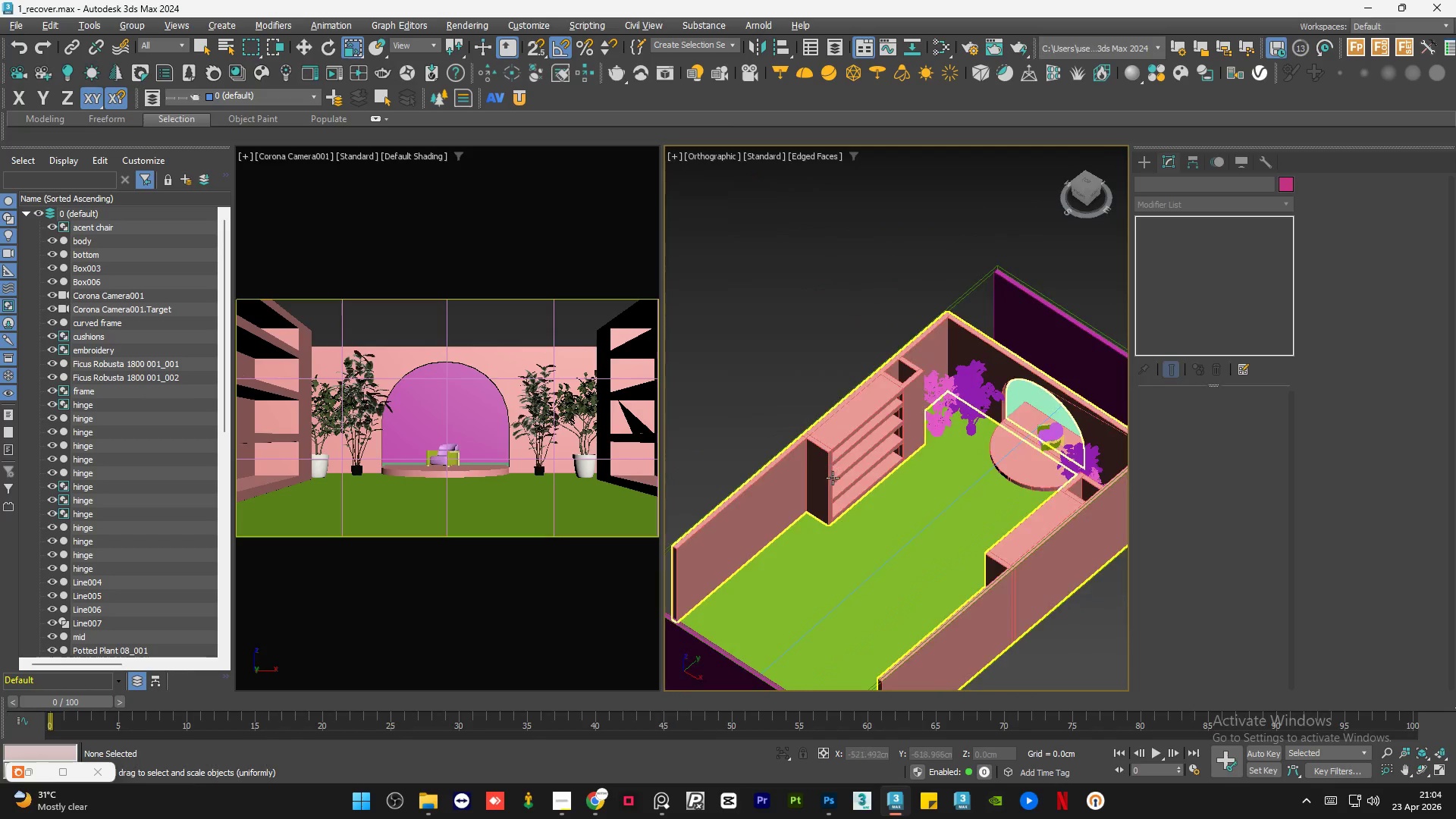 
hold_key(key=AltLeft, duration=1.0)
 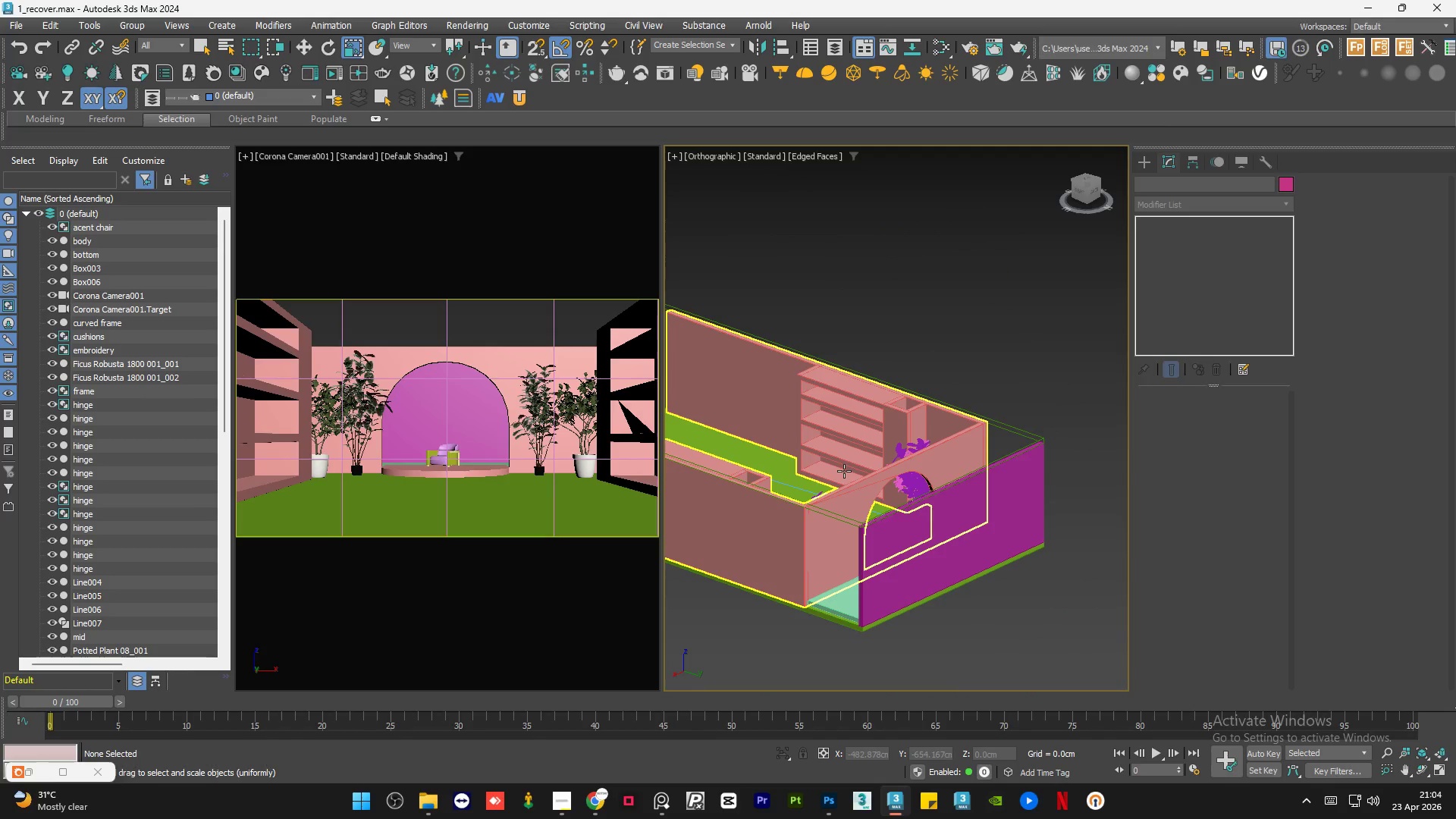 
hold_key(key=AltLeft, duration=0.98)
 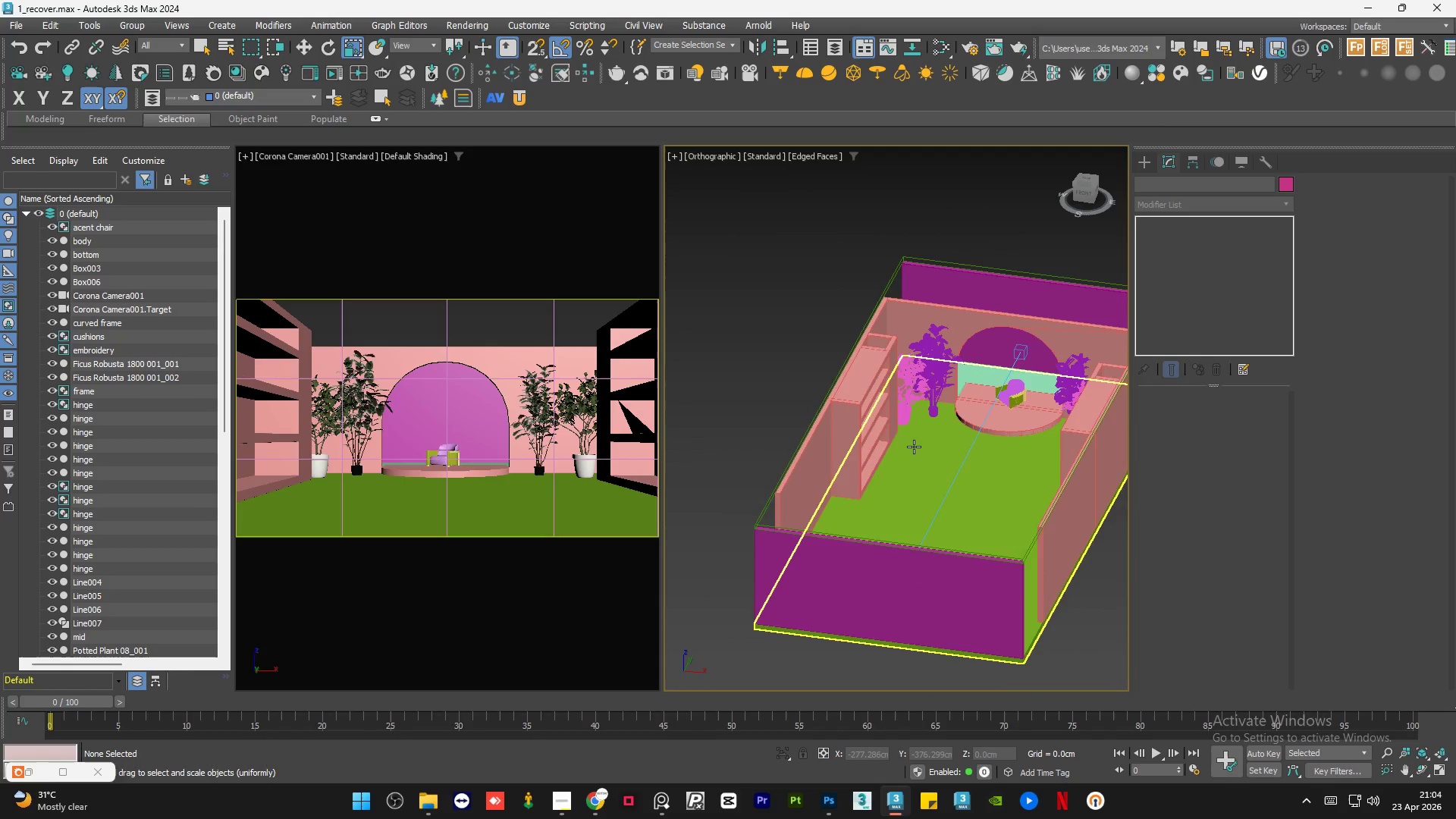 
hold_key(key=AltLeft, duration=1.99)
 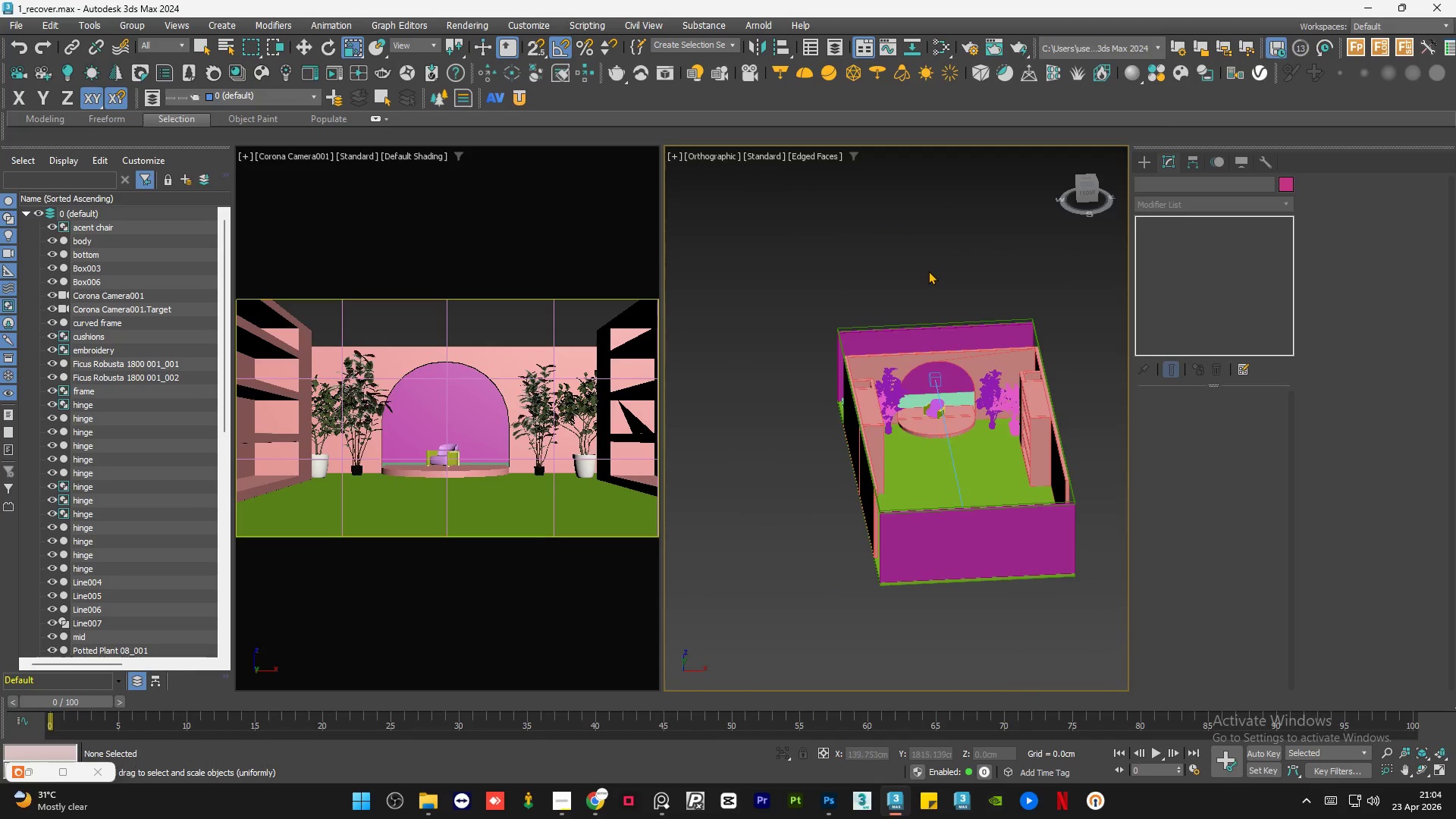 
scroll: coordinate [914, 447], scroll_direction: down, amount: 1.0
 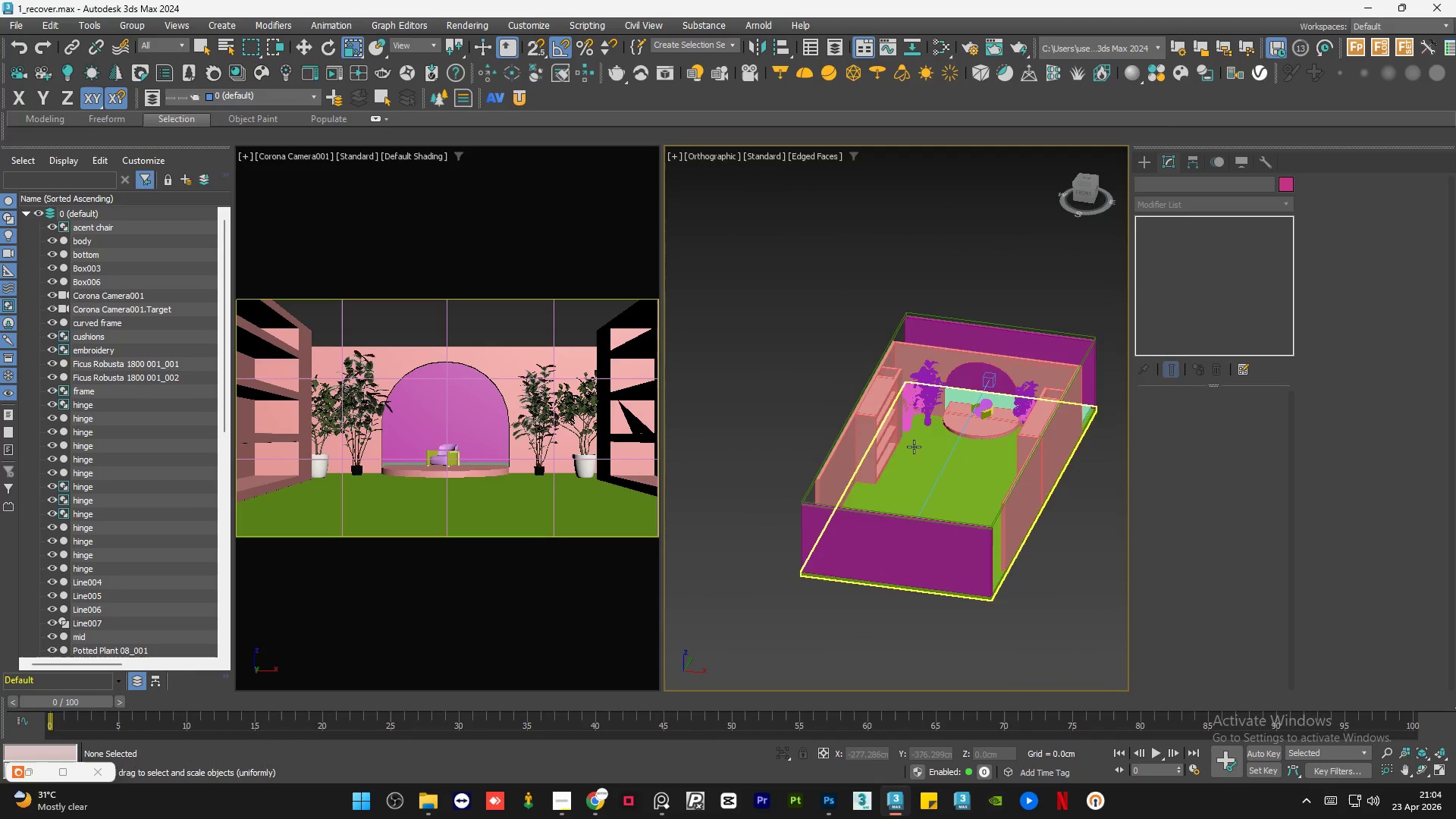 
left_click([979, 362])
 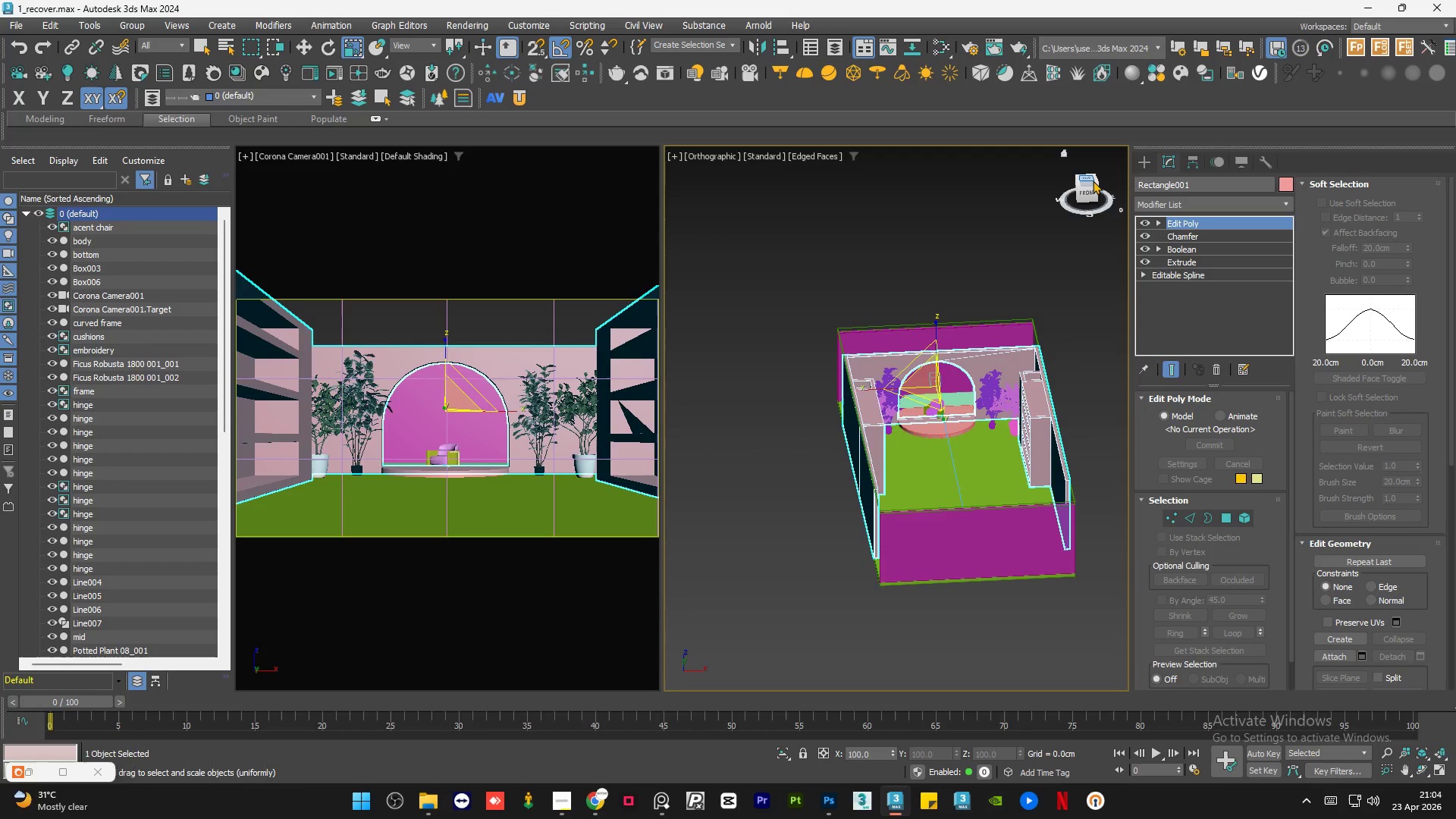 
left_click([1087, 177])
 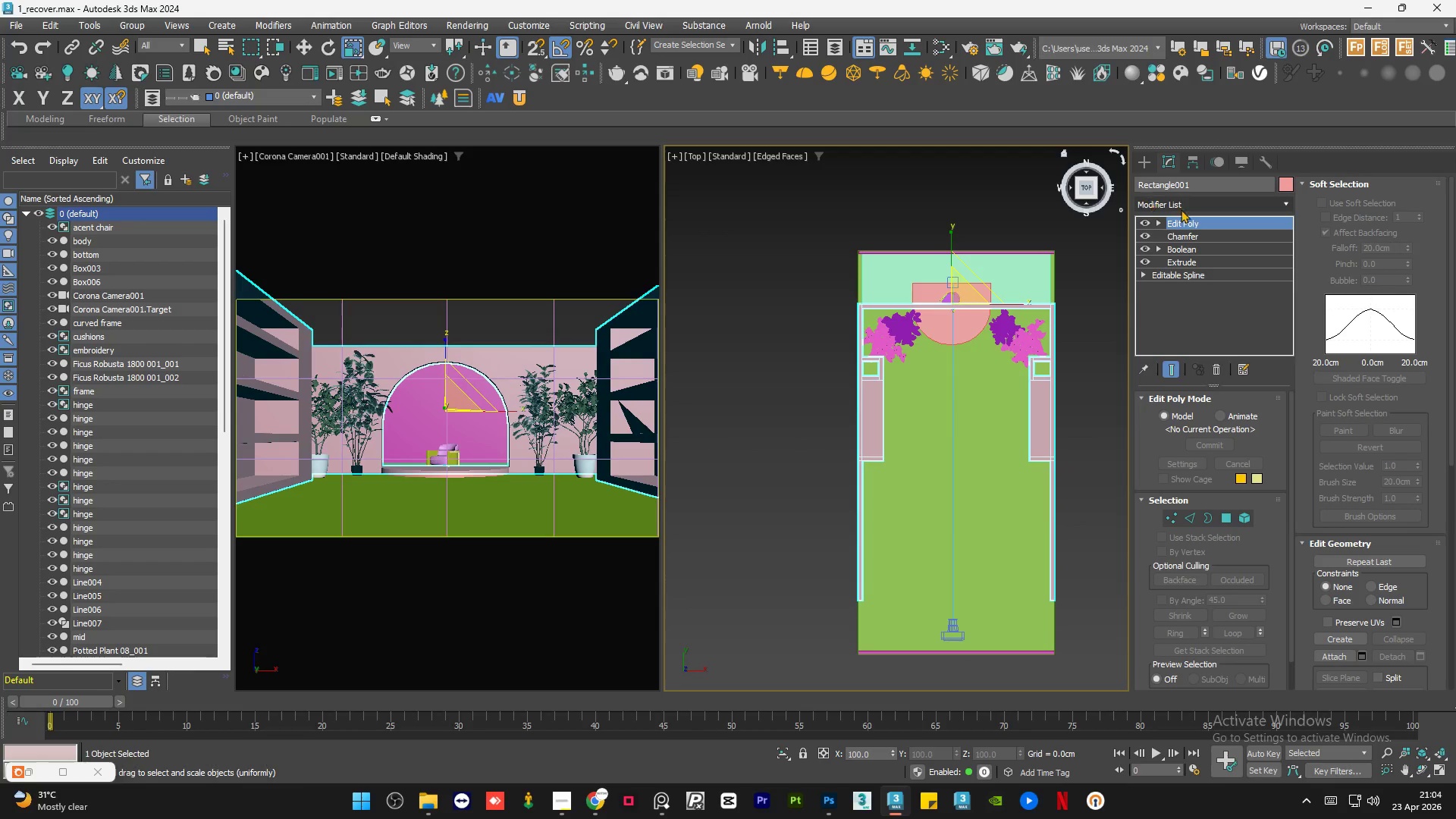 
left_click([1188, 207])
 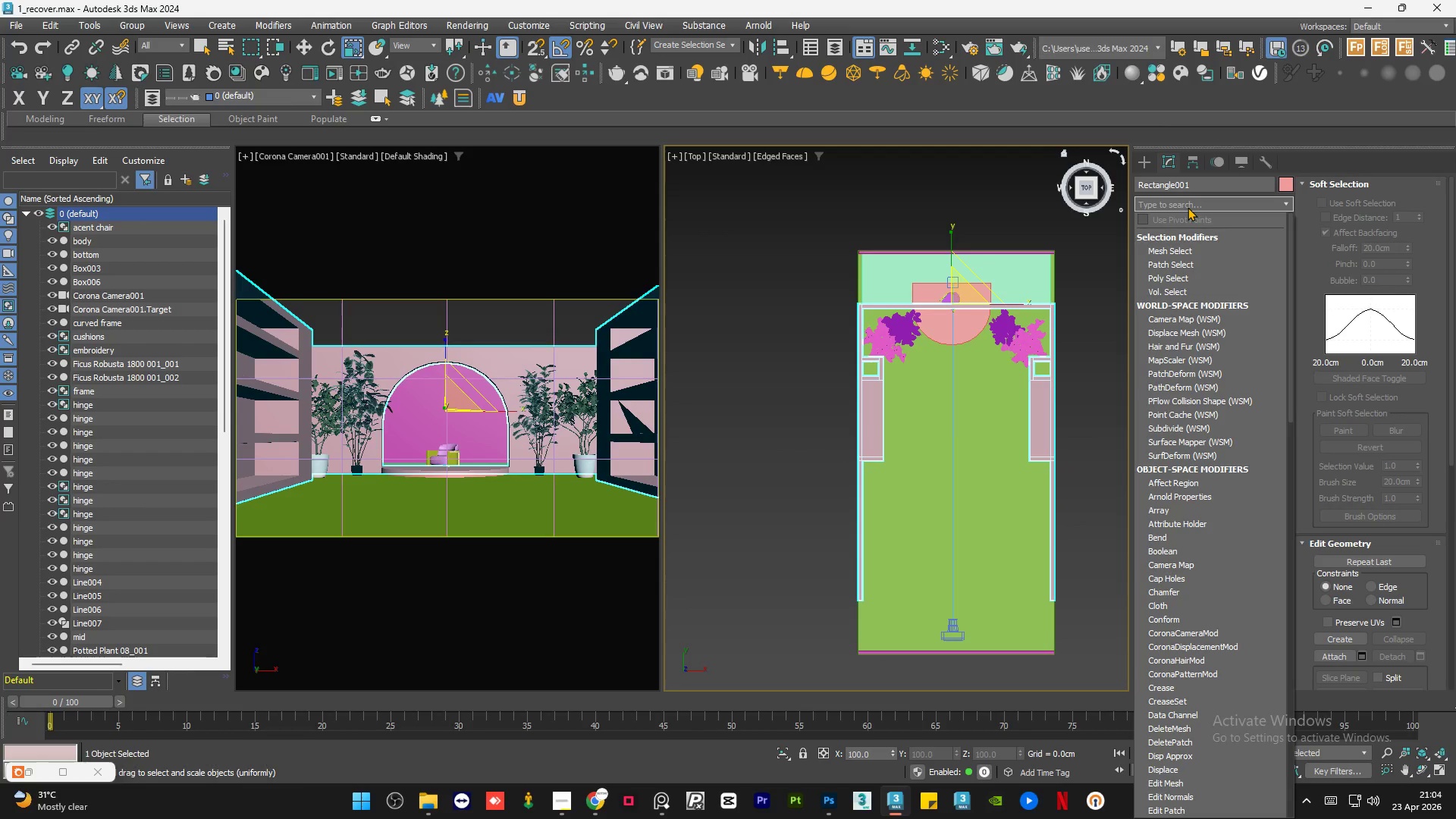 
type(sy)
 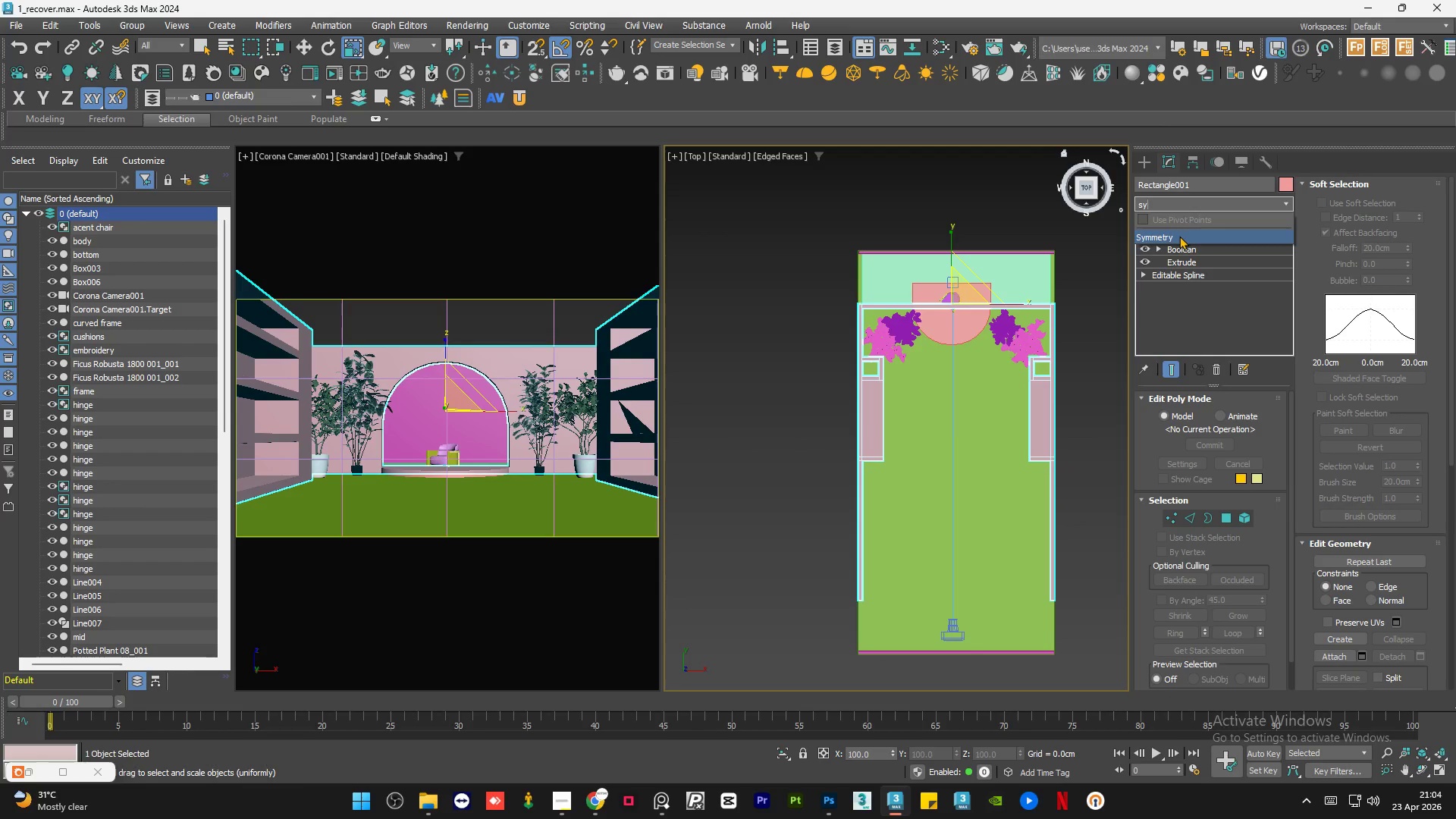 
left_click([1179, 236])
 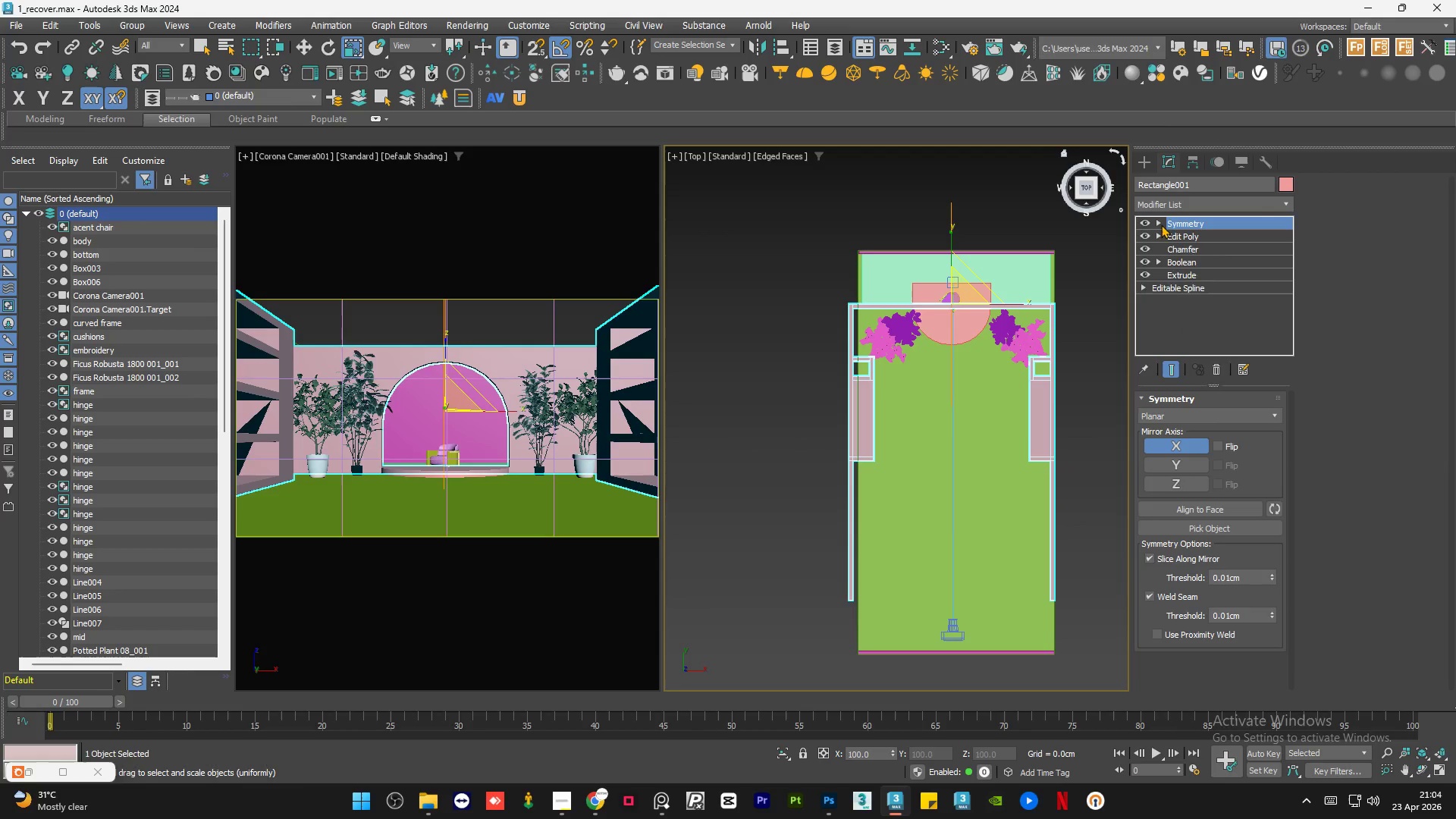 
left_click([1181, 235])
 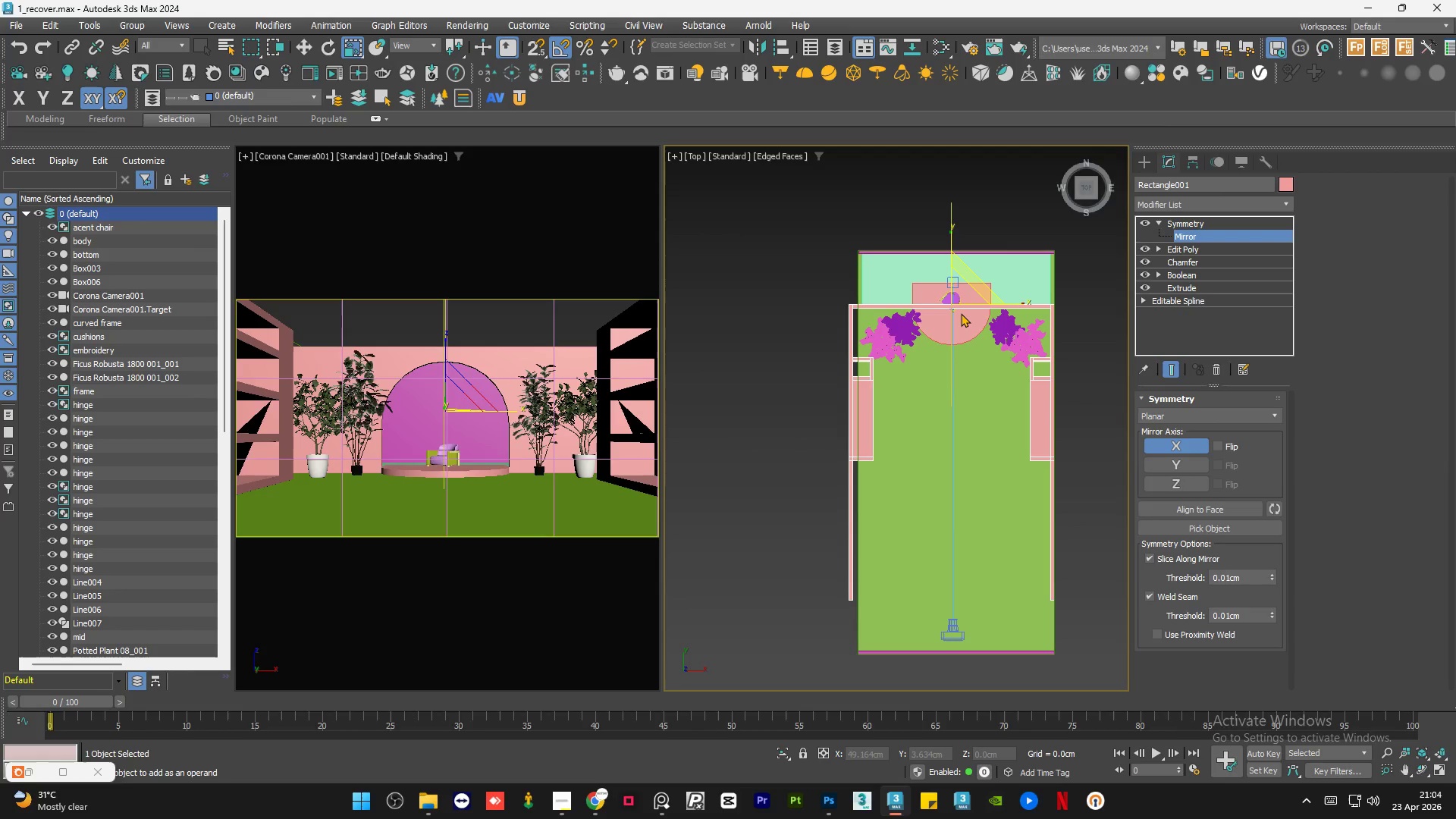 
key(W)
 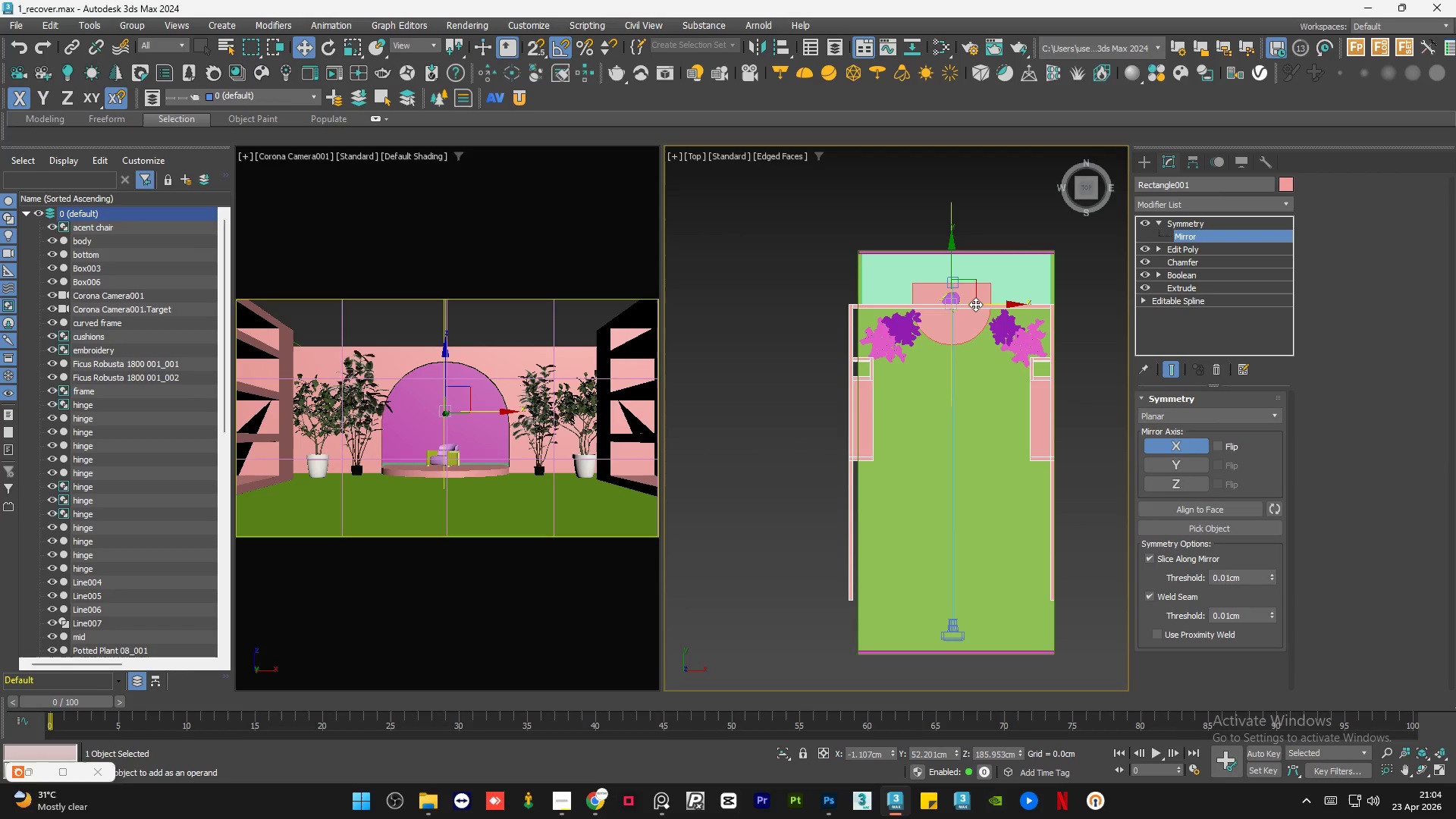 
left_click_drag(start_coordinate=[975, 304], to_coordinate=[964, 247])
 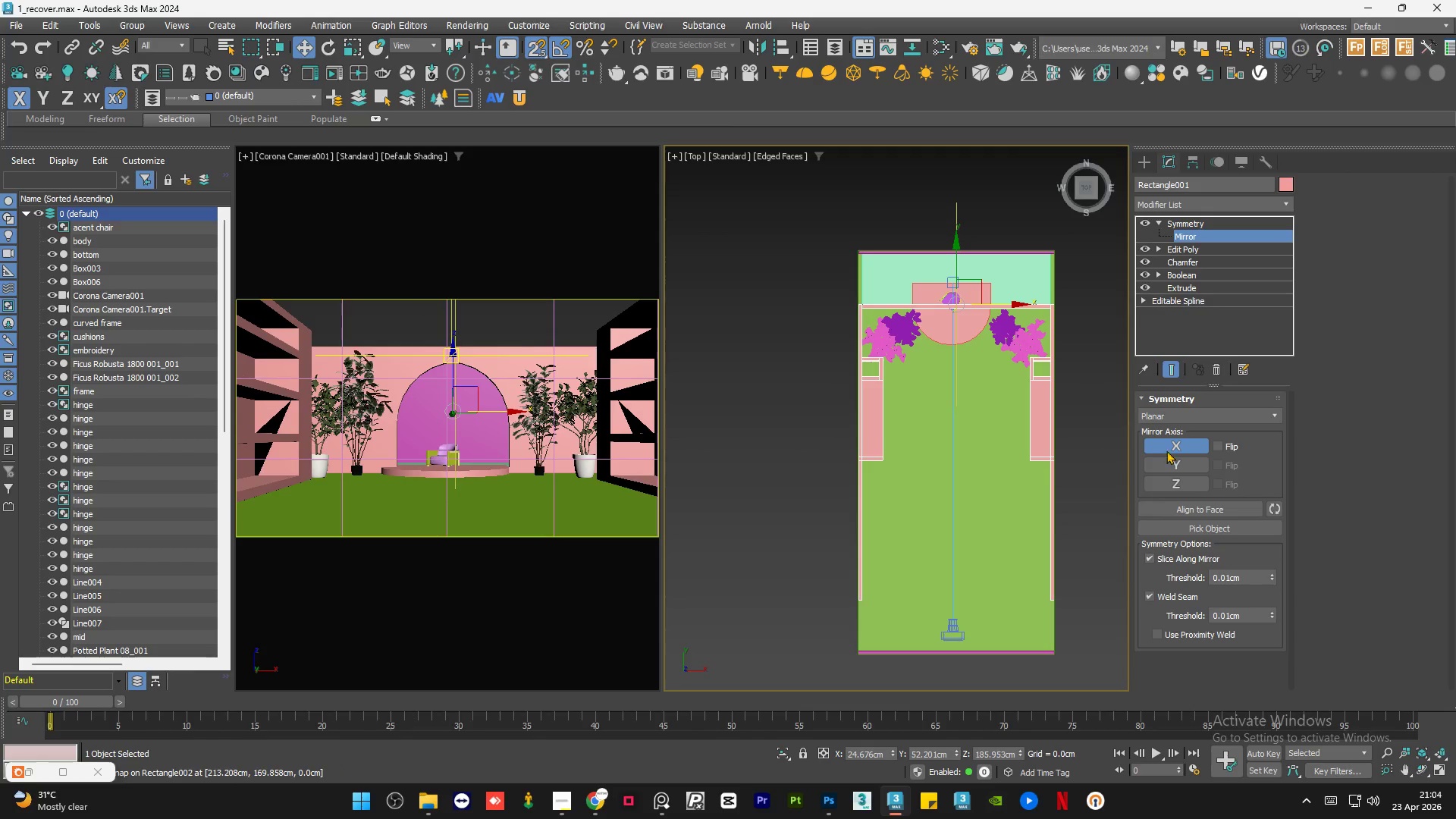 
key(S)
 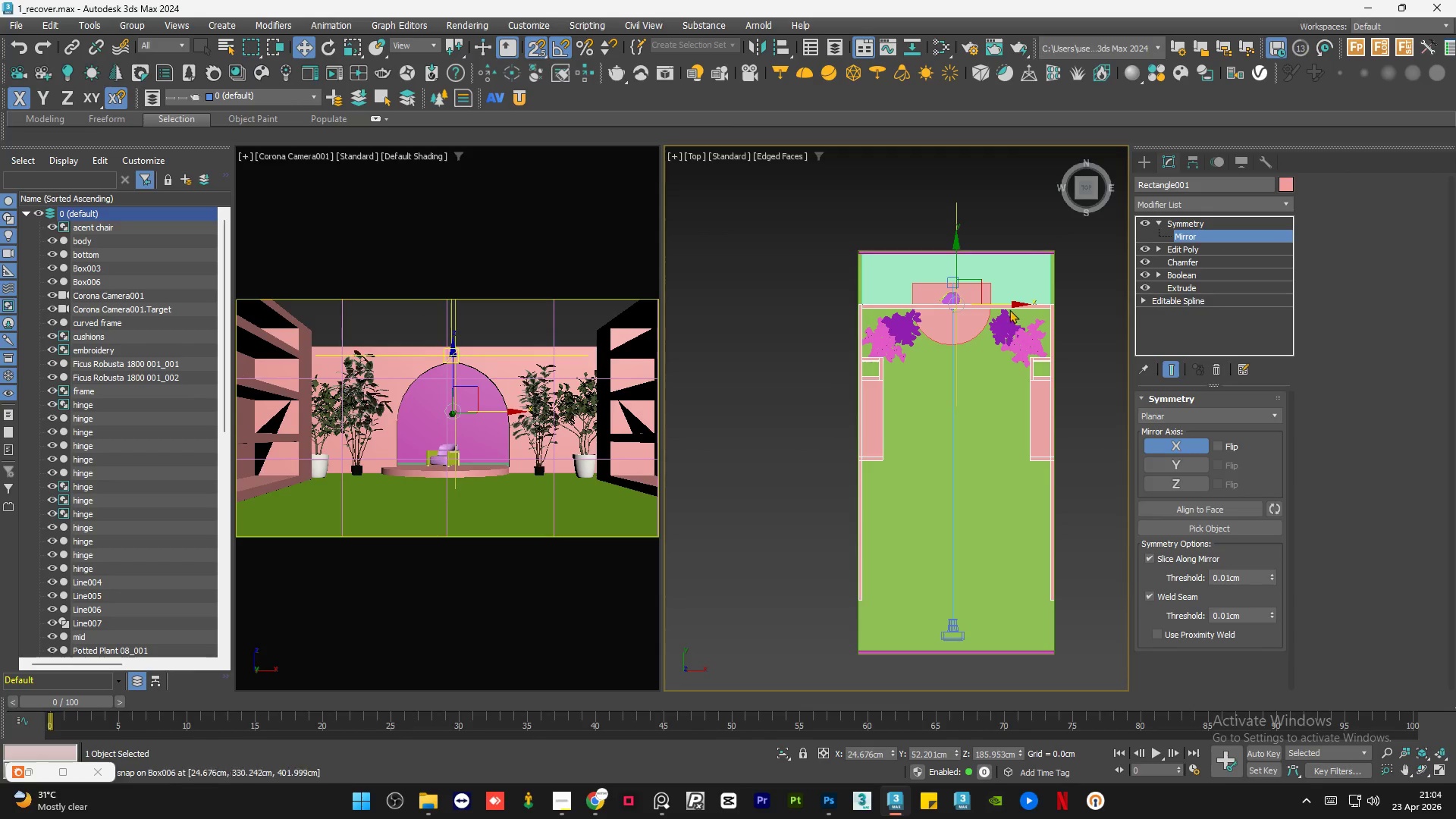 
left_click([1217, 444])
 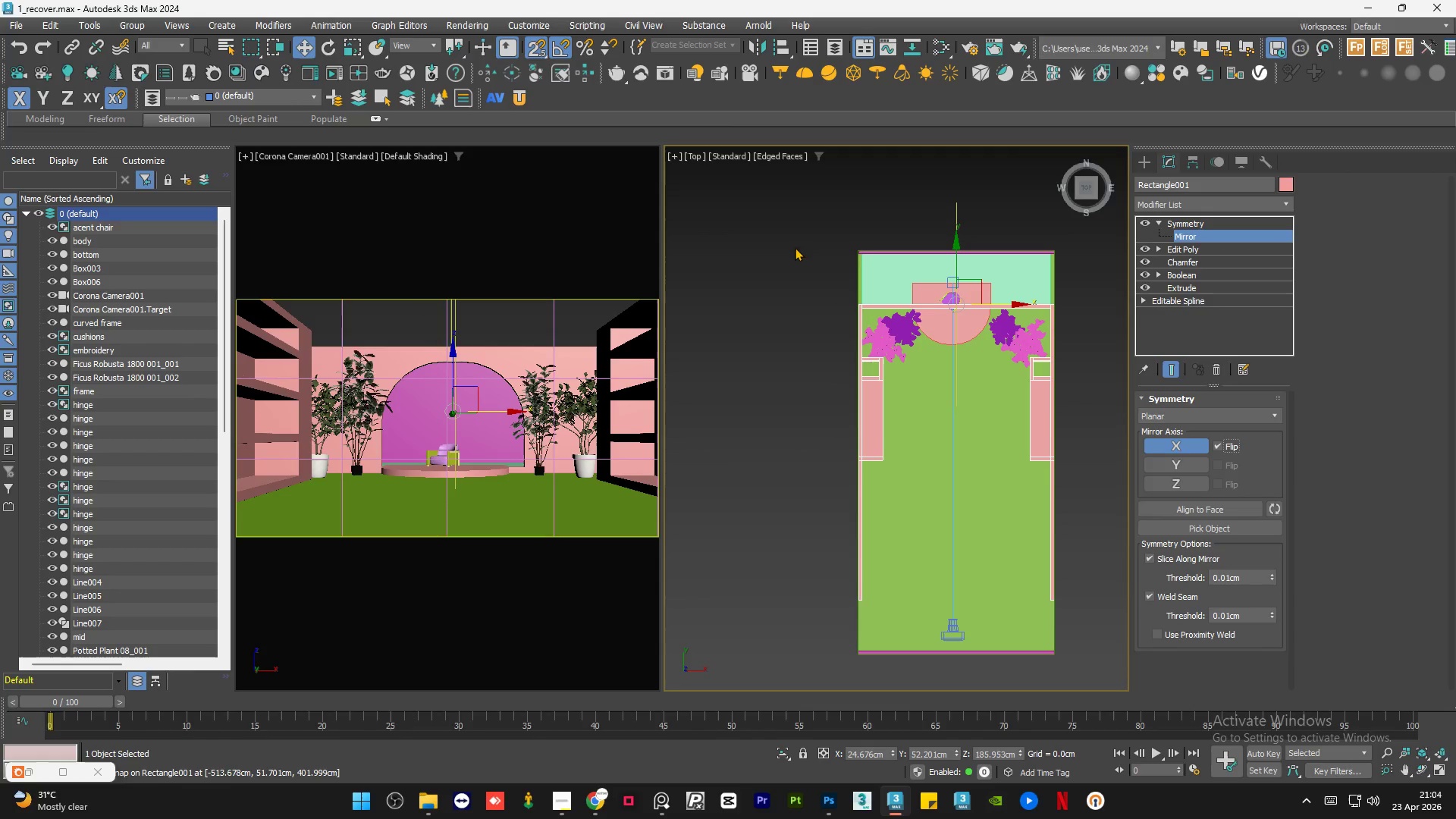 
scroll: coordinate [968, 271], scroll_direction: up, amount: 4.0
 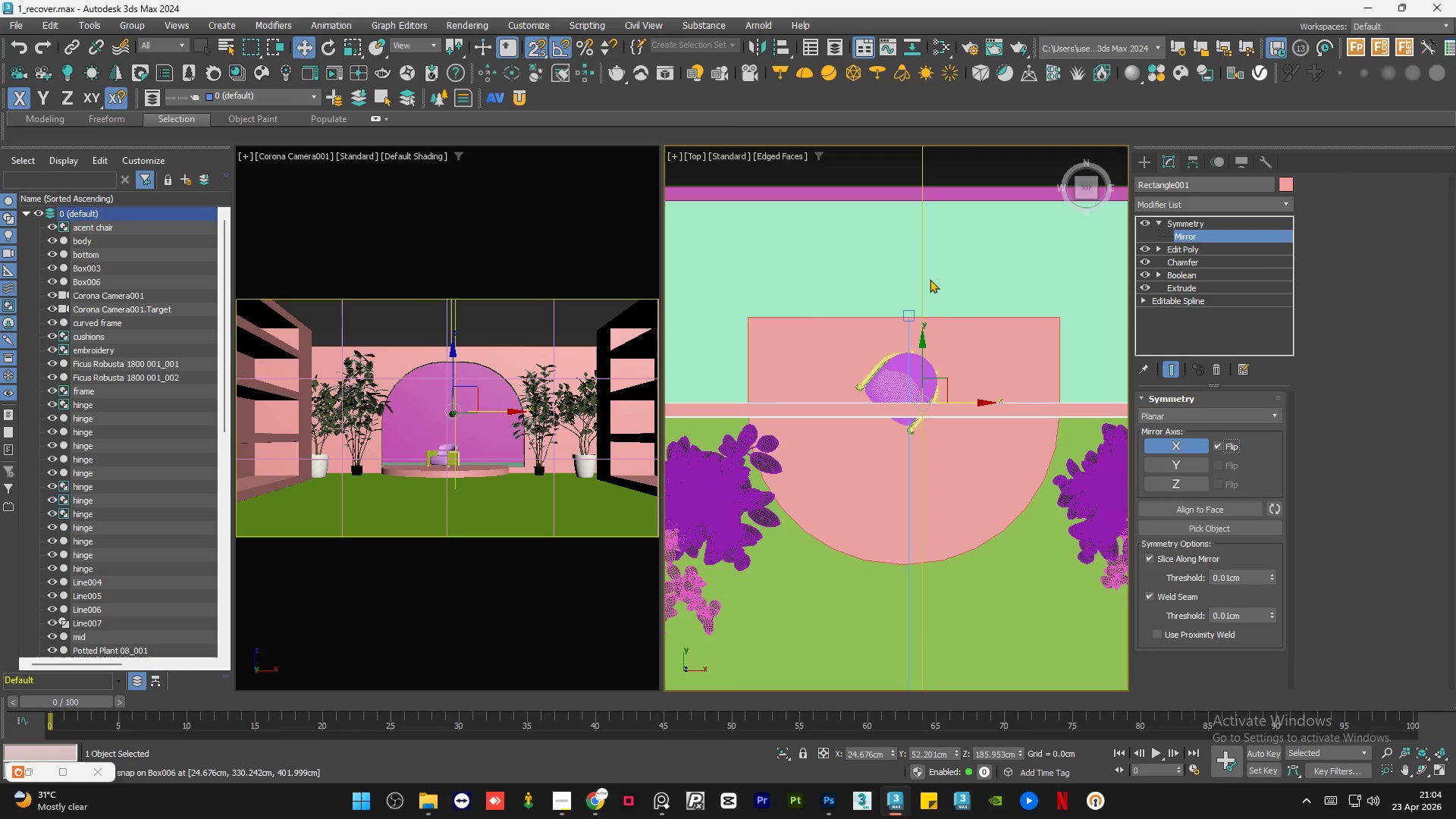 
hold_key(key=AltLeft, duration=0.75)
 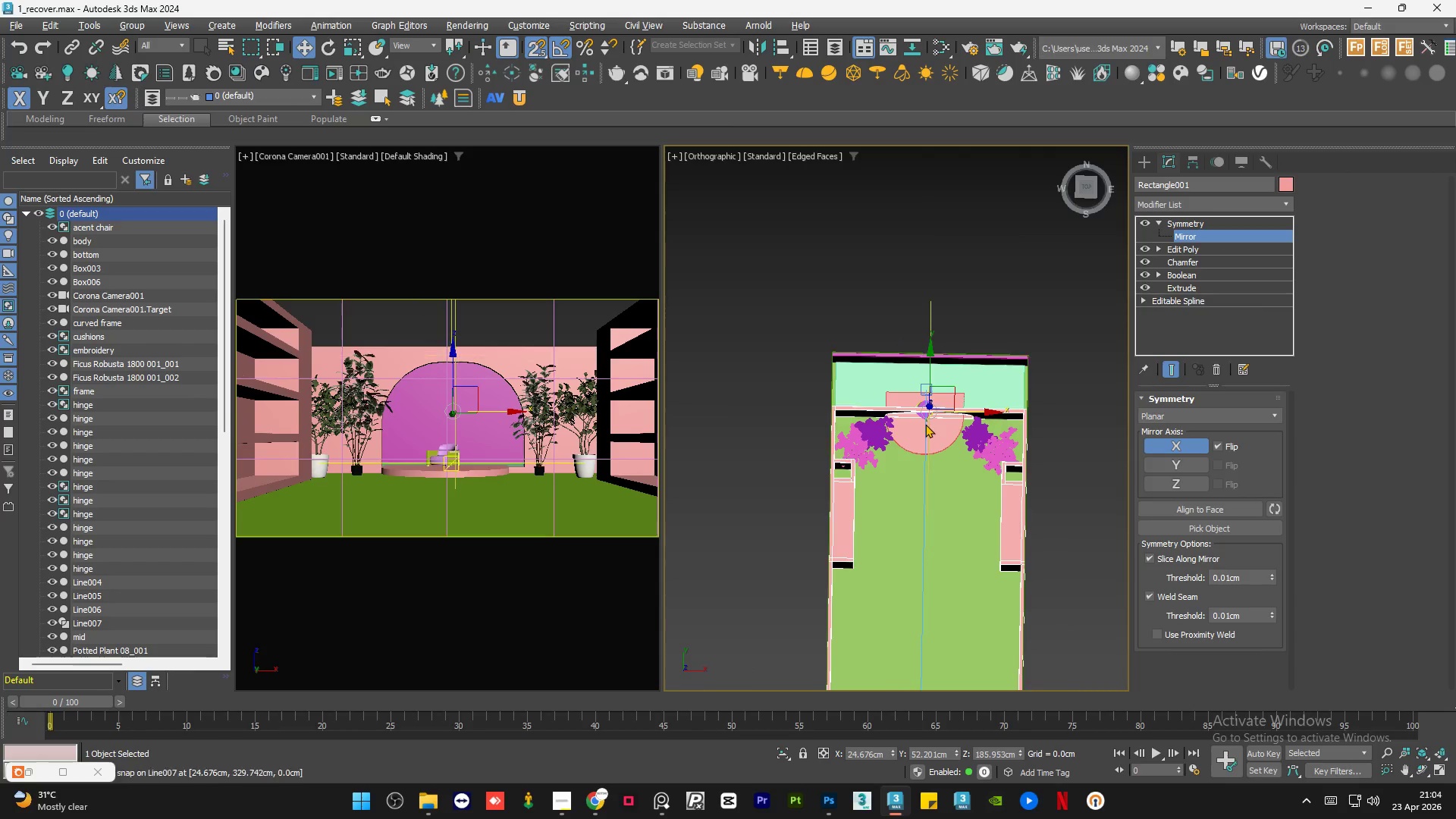 
scroll: coordinate [934, 414], scroll_direction: down, amount: 4.0
 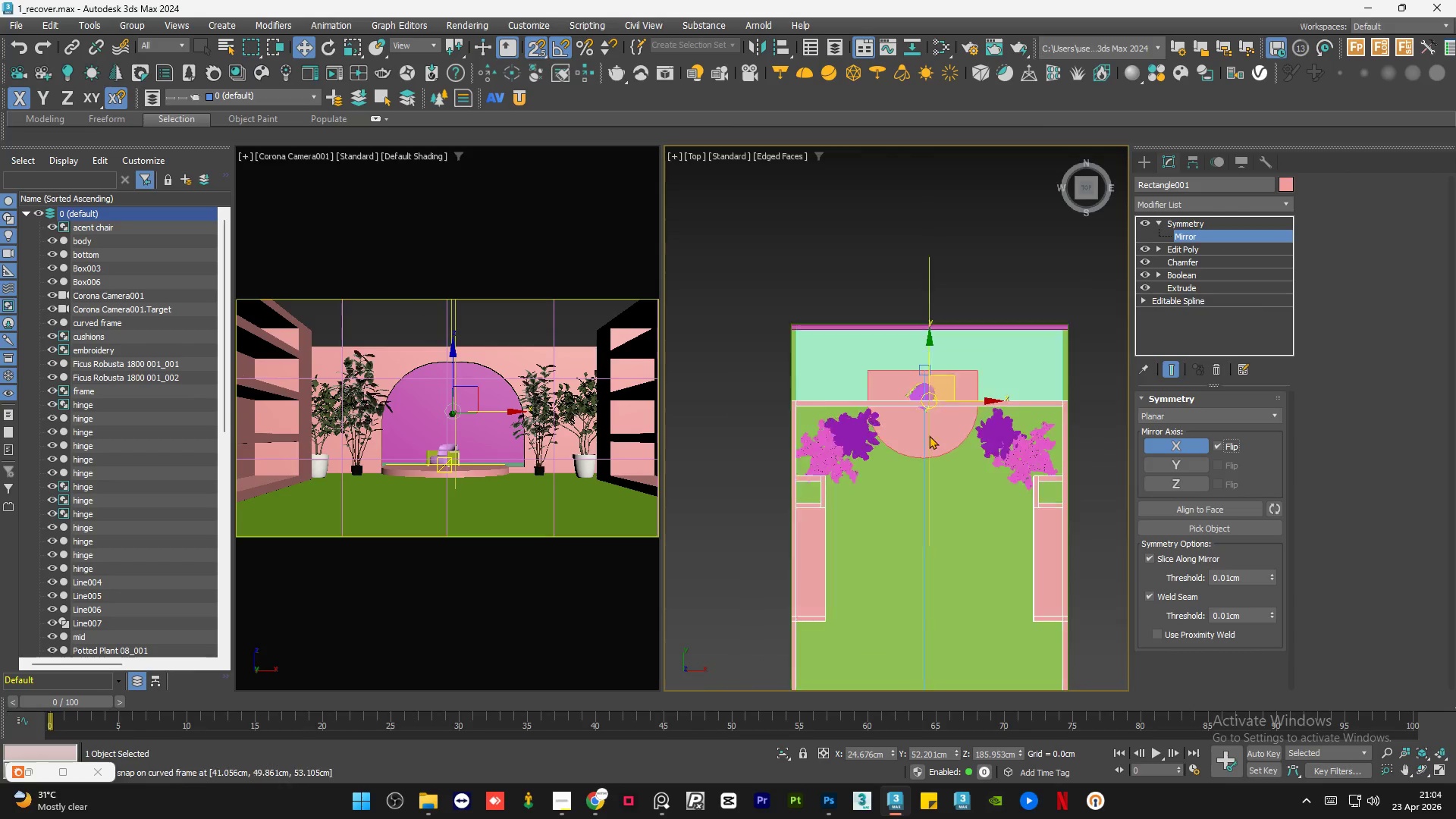 
hold_key(key=AltLeft, duration=1.41)
scroll: coordinate [932, 370], scroll_direction: up, amount: 2.0
 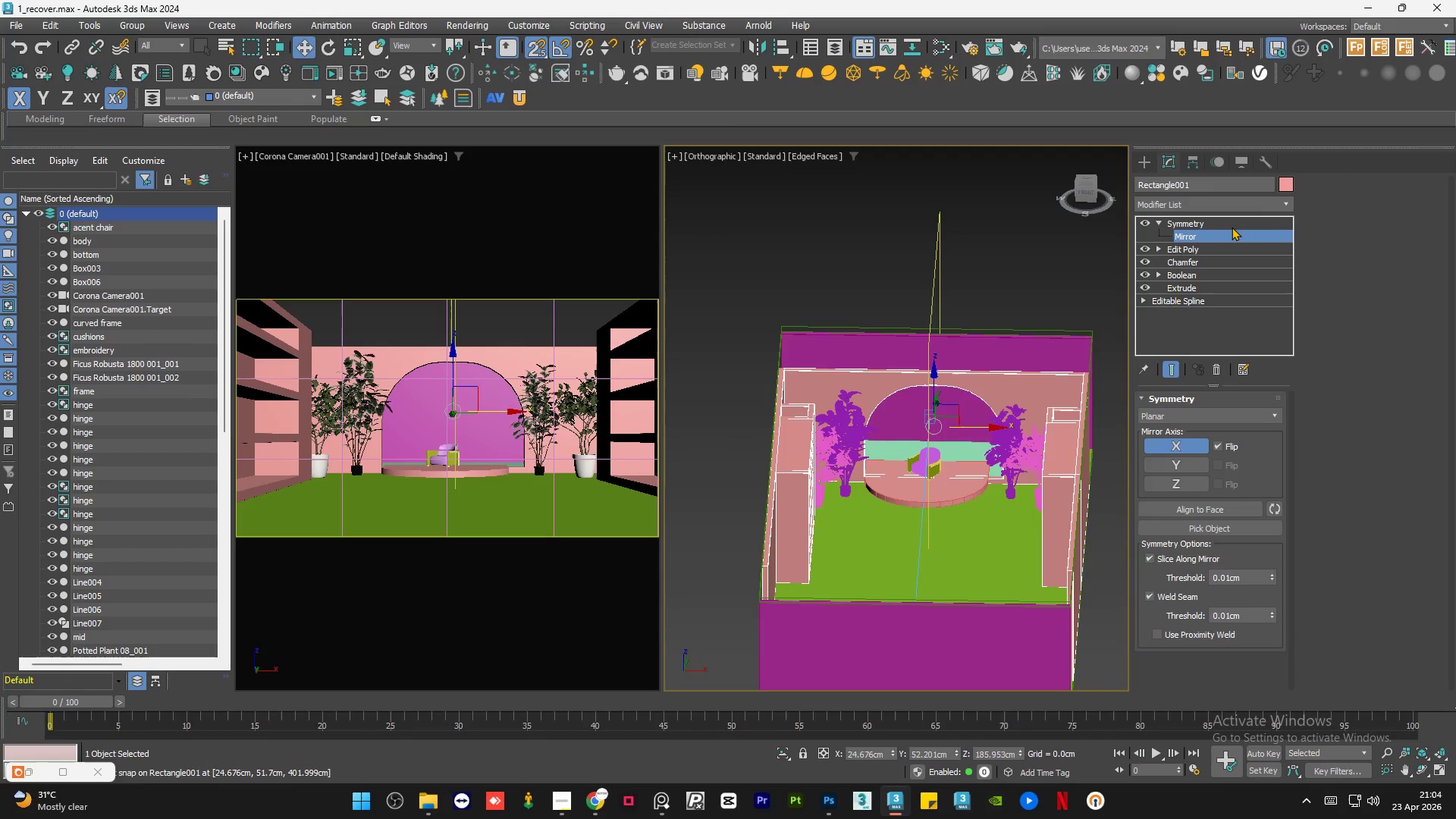 
left_click([1218, 223])
 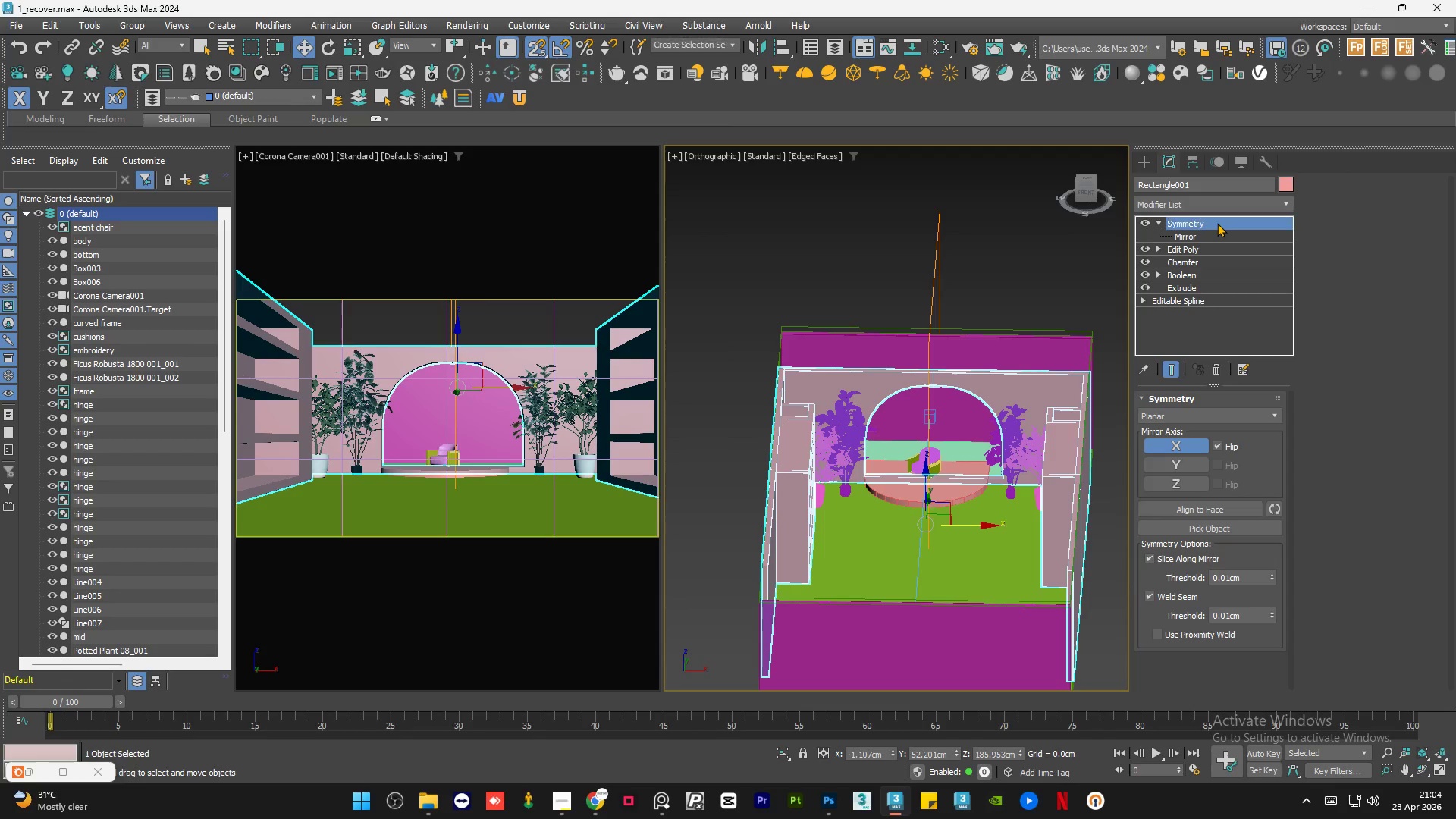 
right_click([1216, 223])
 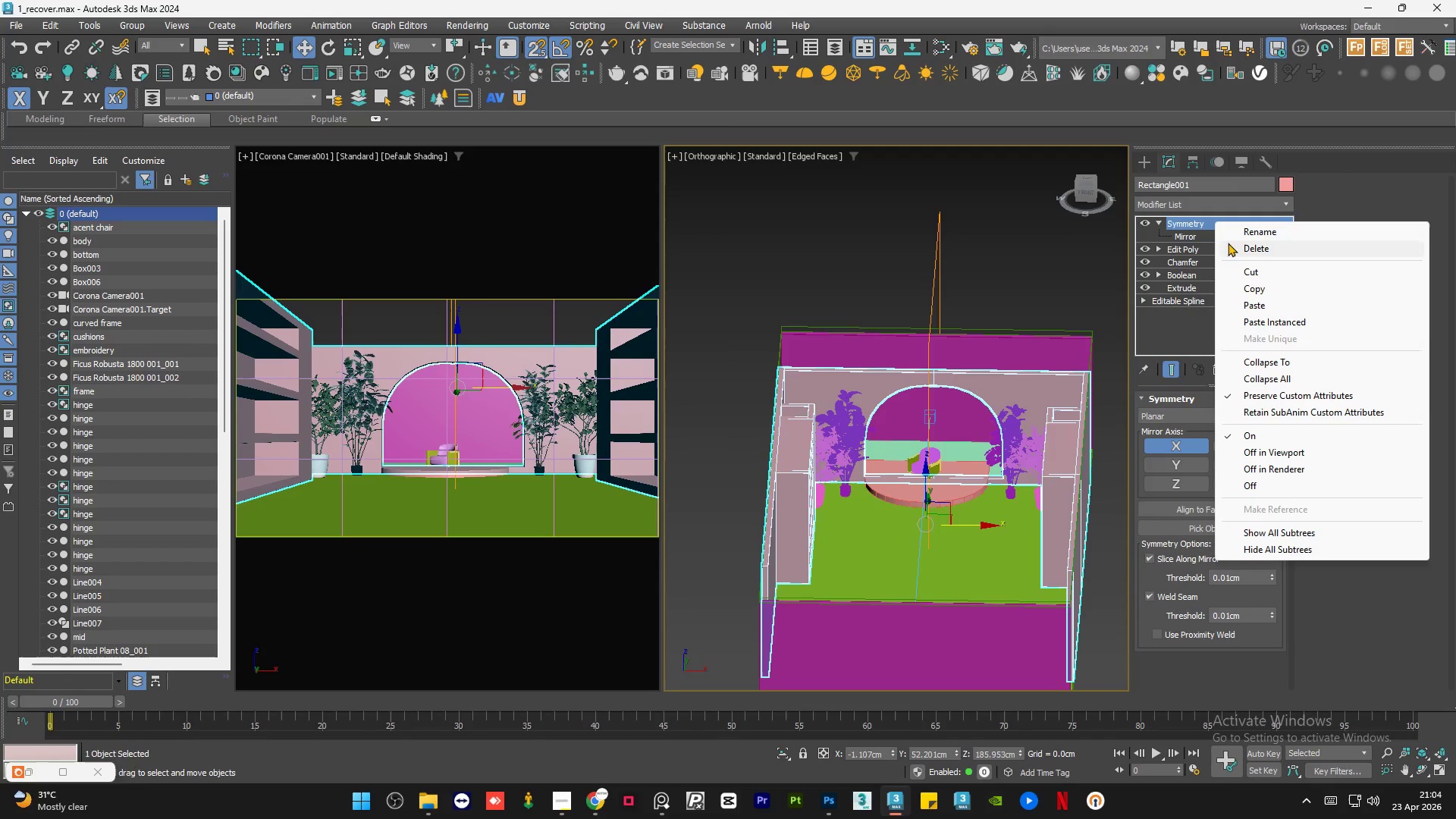 
left_click([1241, 244])
 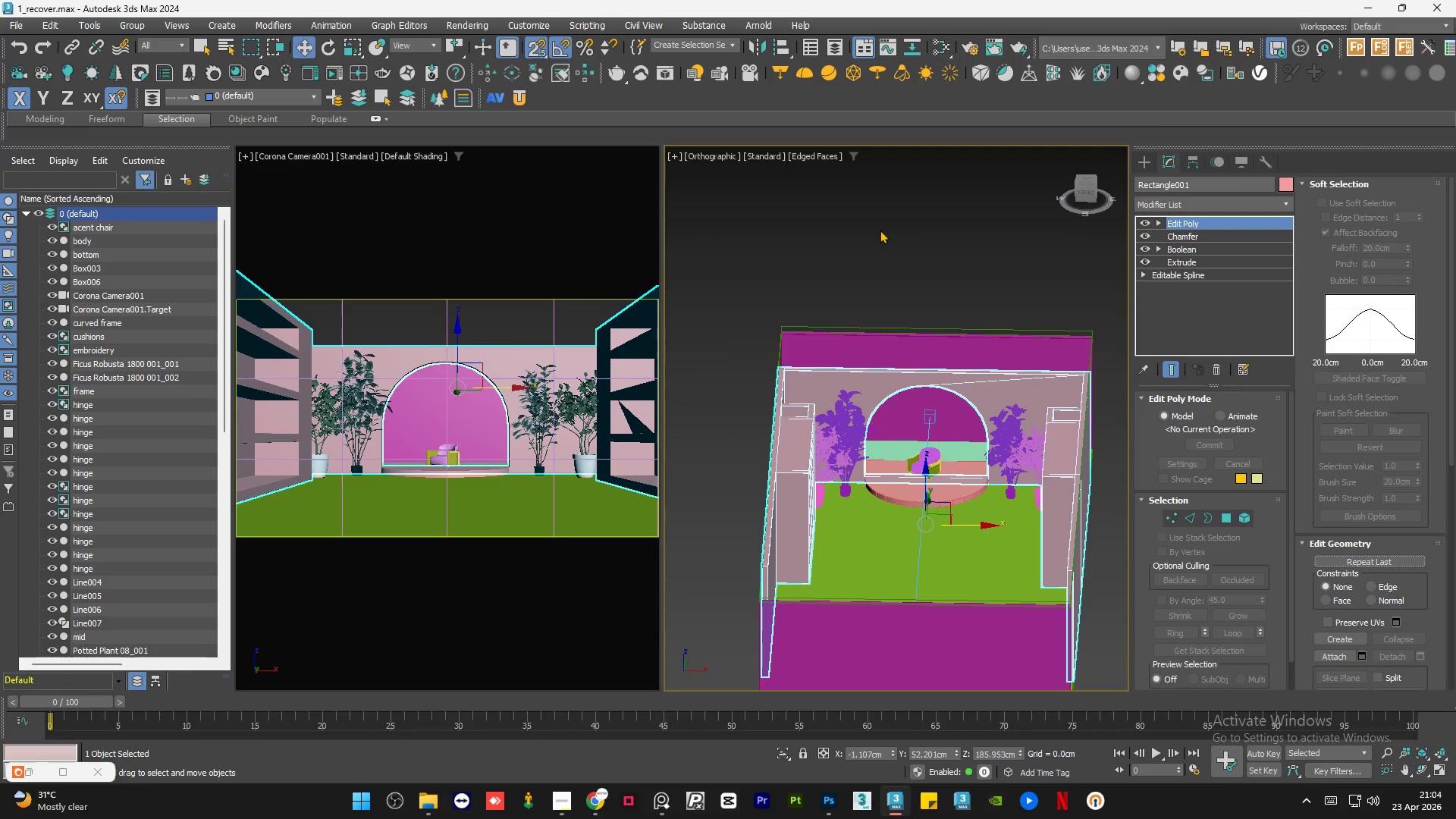 
left_click([880, 230])
 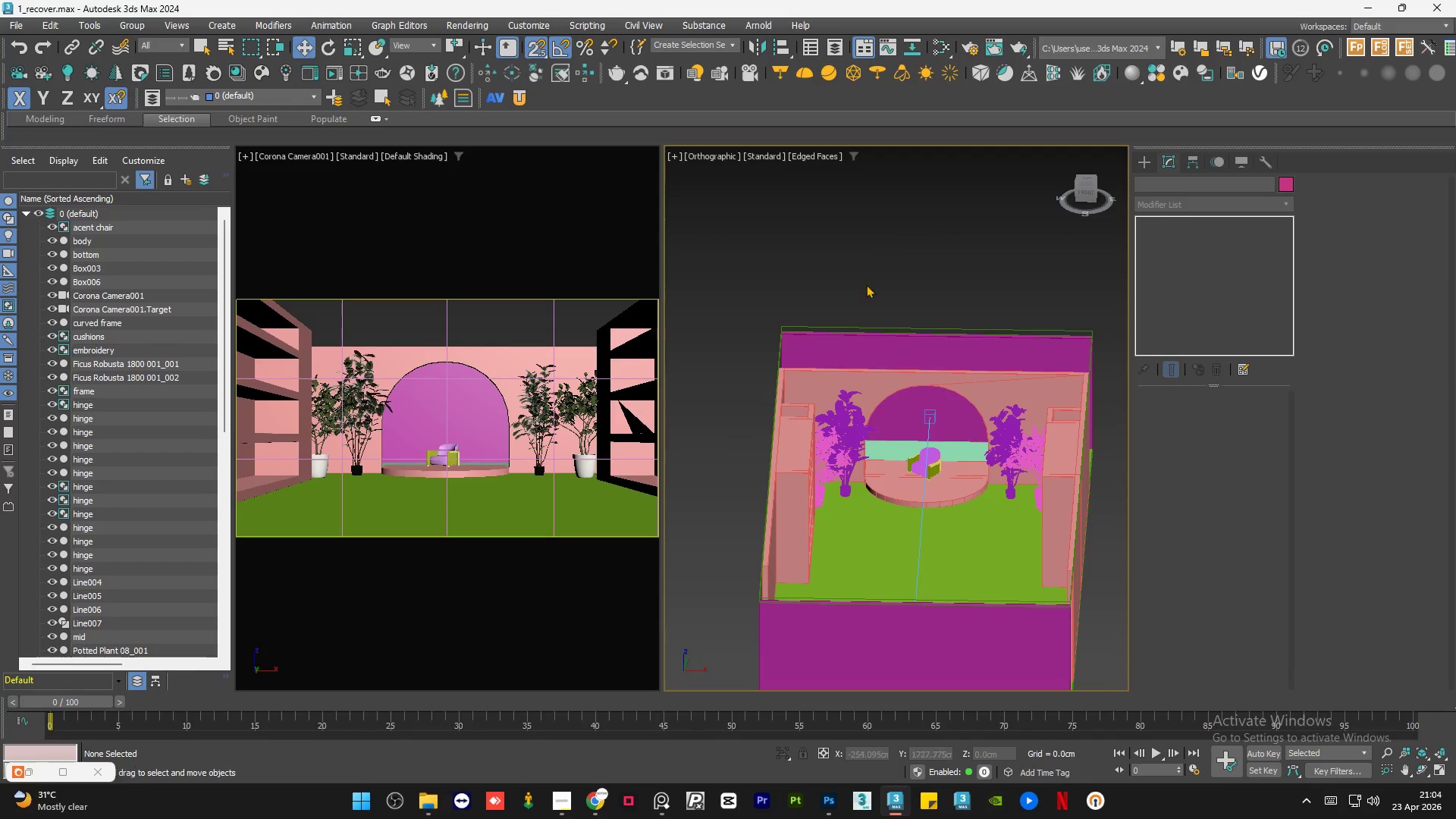 
scroll: coordinate [808, 388], scroll_direction: down, amount: 1.0
 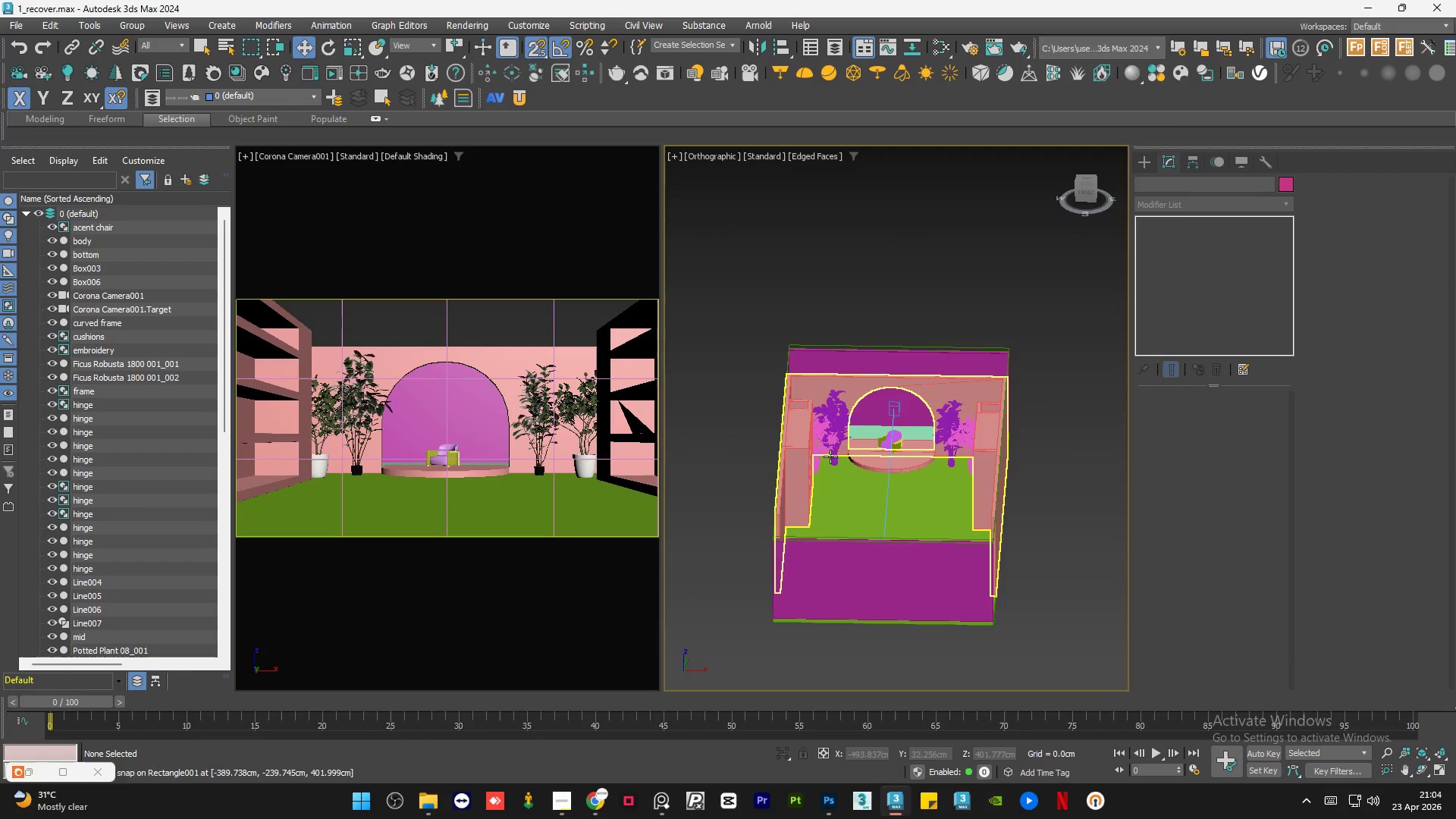 
hold_key(key=AltLeft, duration=0.81)
 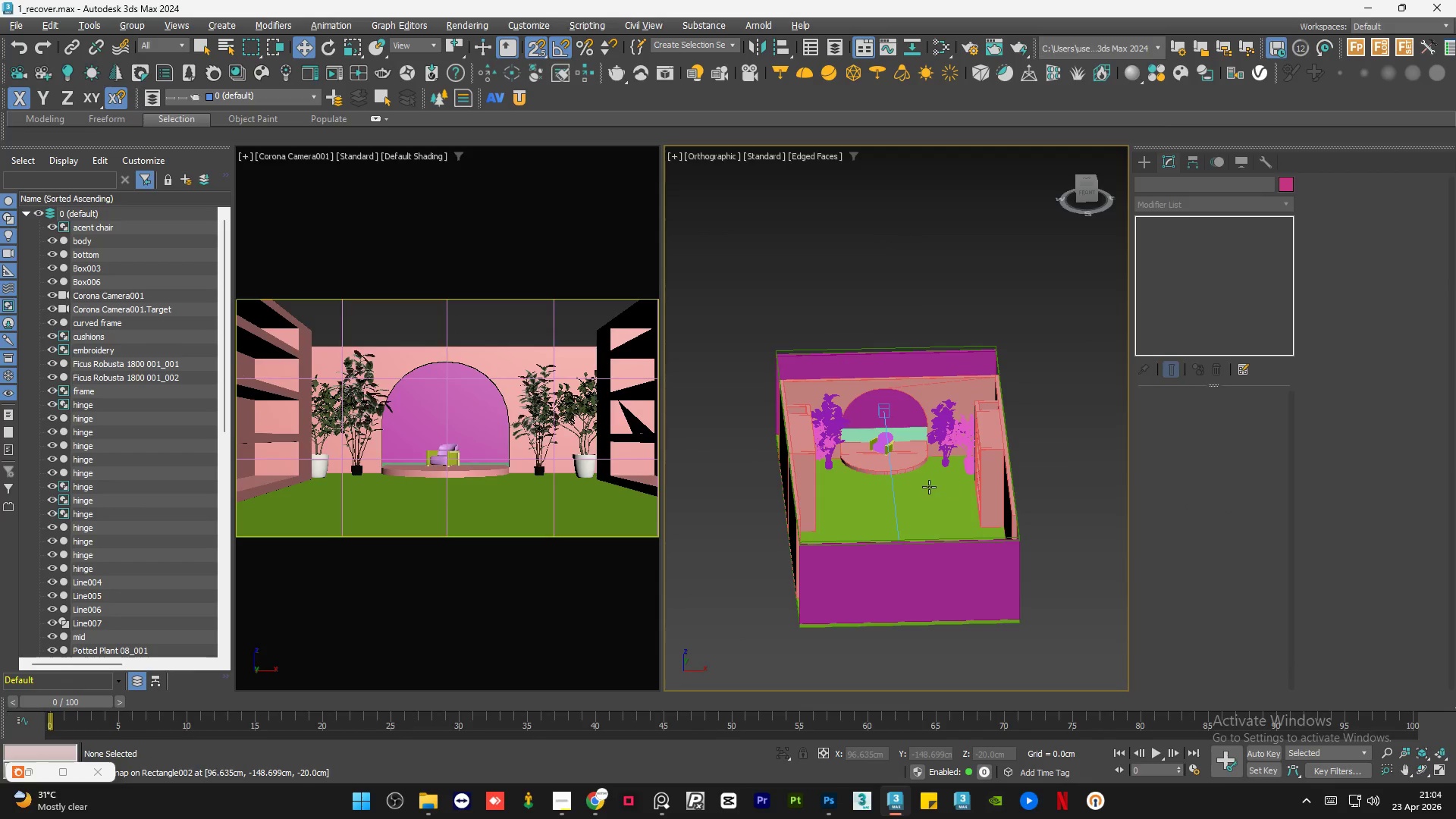 
hold_key(key=AltLeft, duration=0.61)
 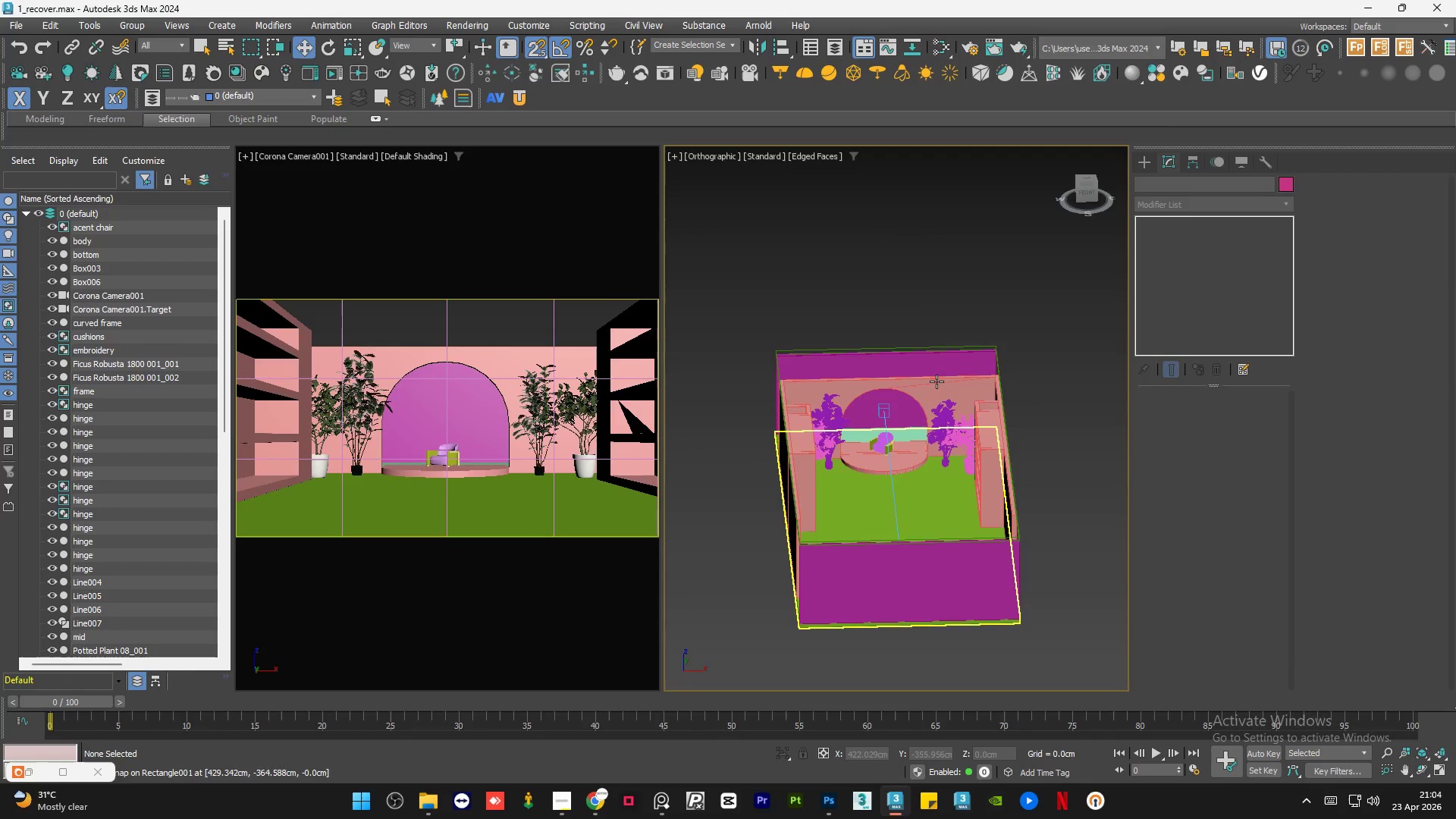 
scroll: coordinate [937, 381], scroll_direction: up, amount: 5.0
 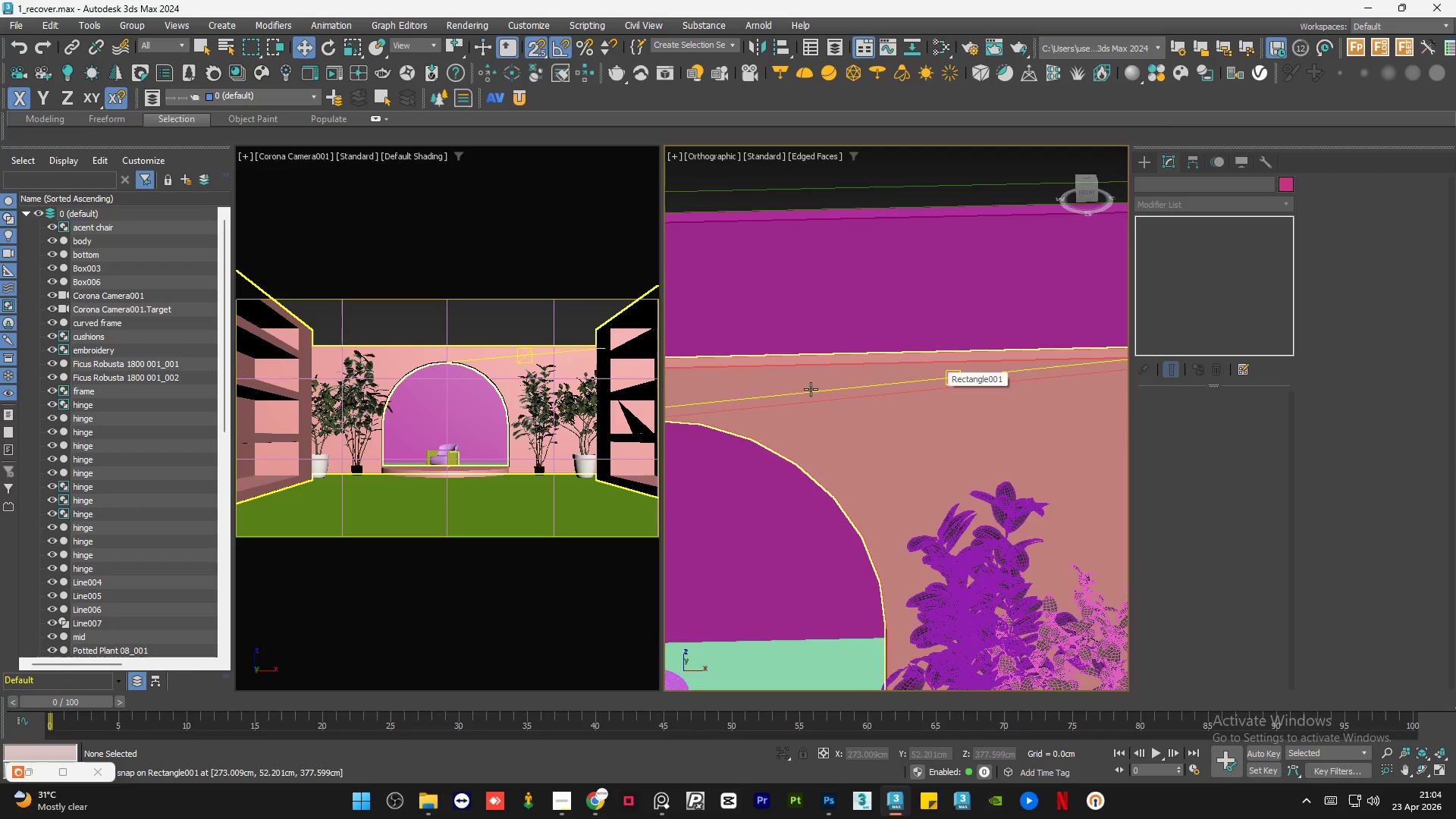 
key(S)
 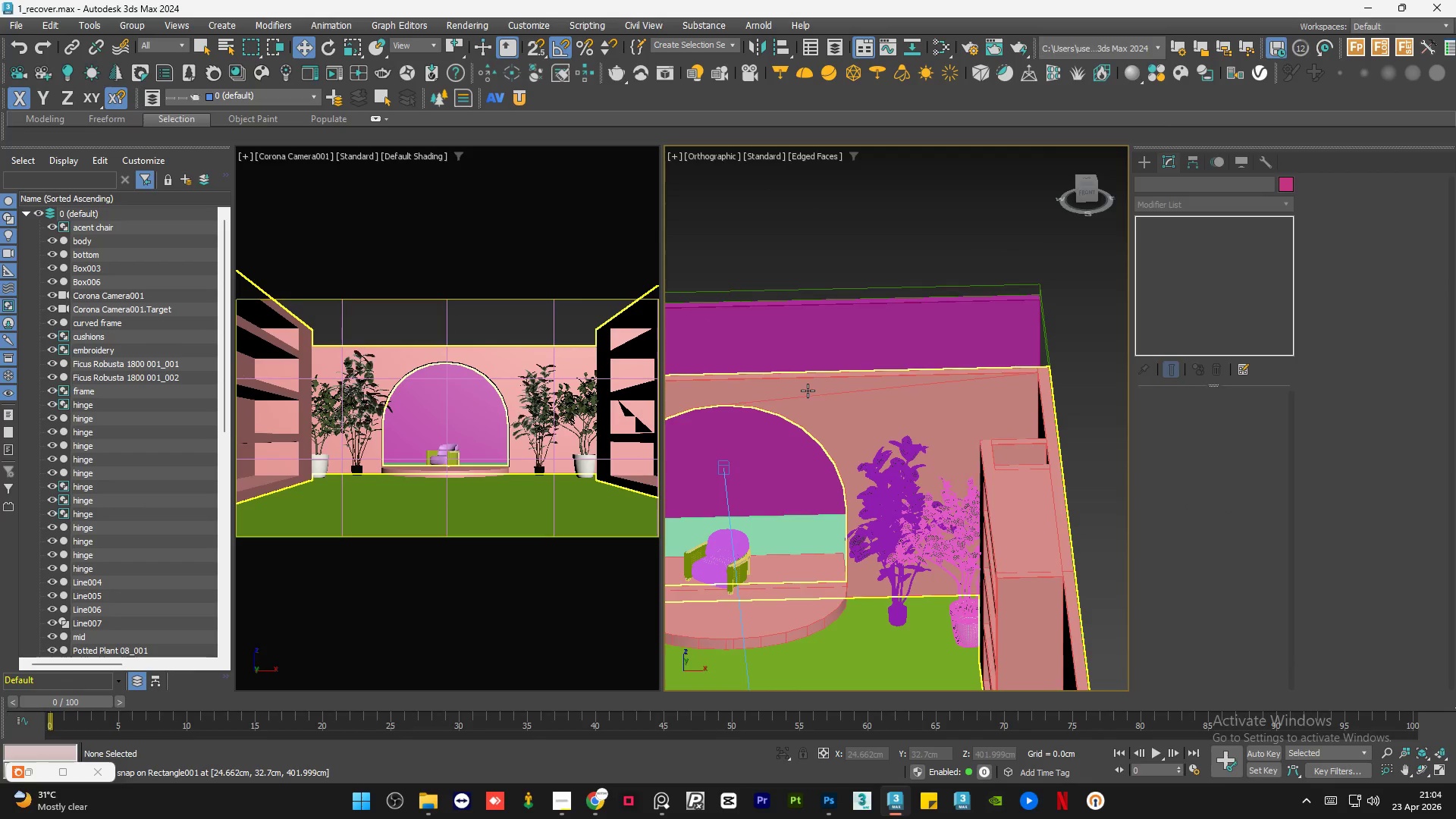 
scroll: coordinate [808, 390], scroll_direction: down, amount: 2.0
 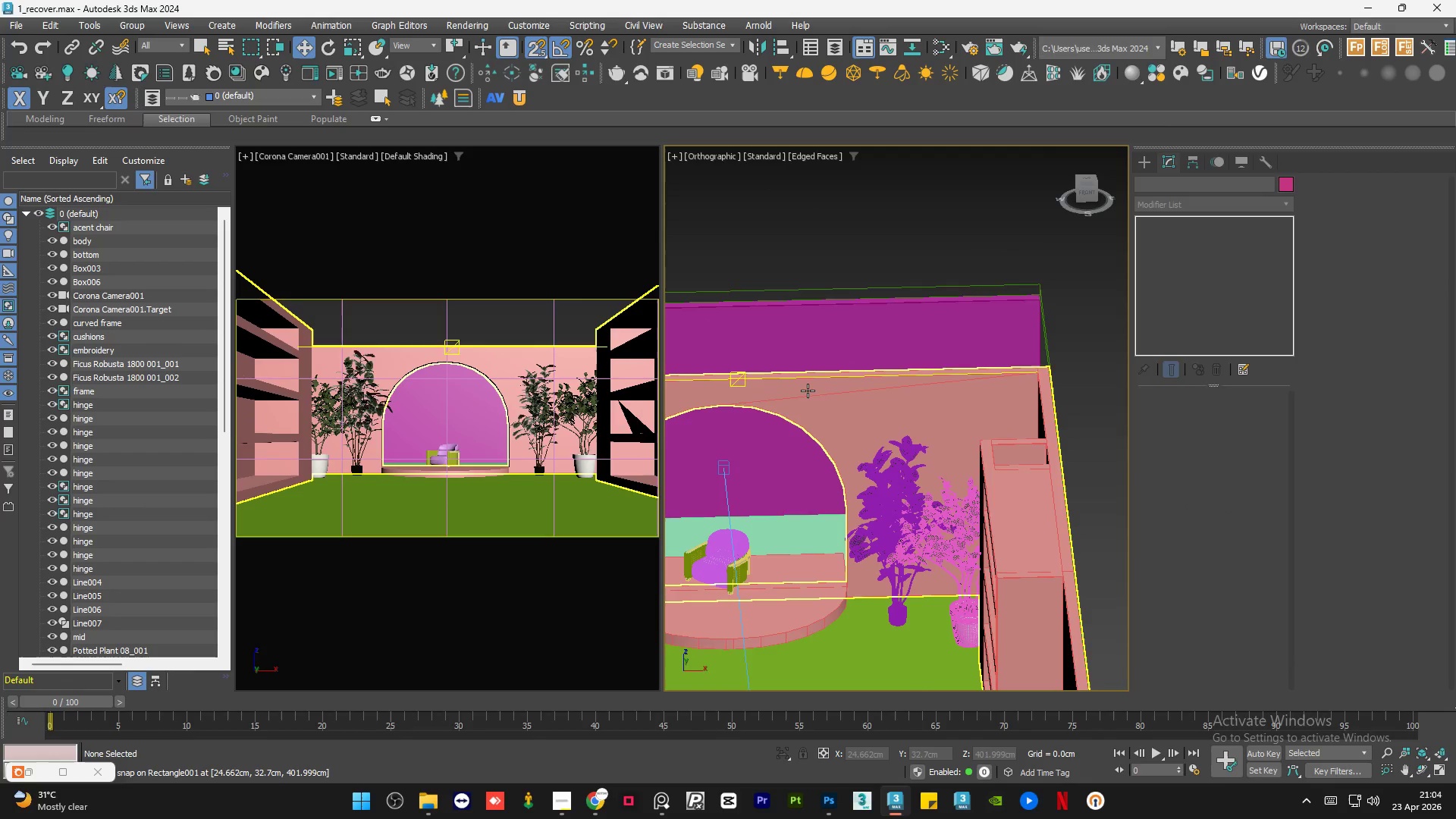 
left_click([836, 283])
 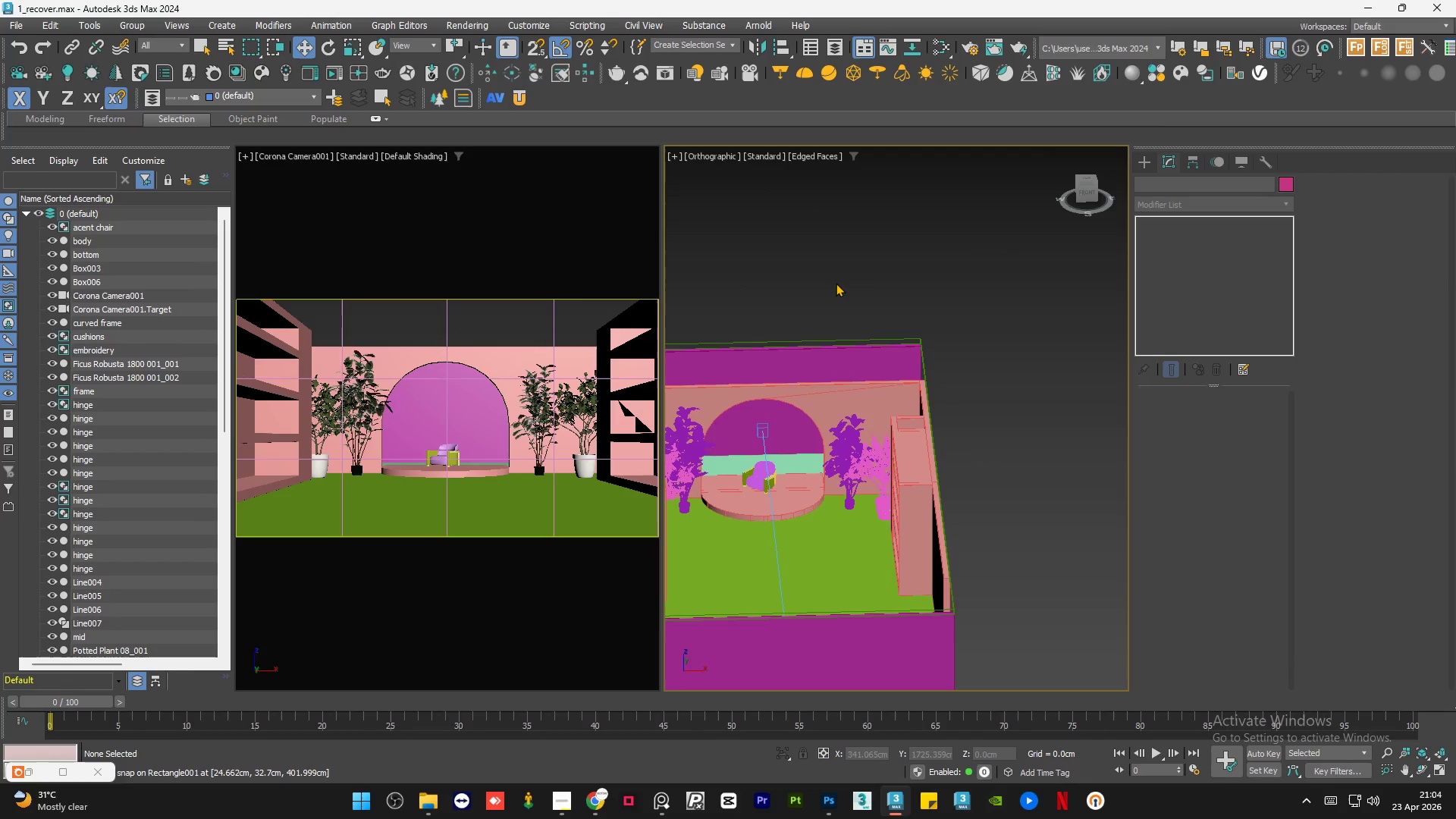 
scroll: coordinate [801, 393], scroll_direction: down, amount: 2.0
 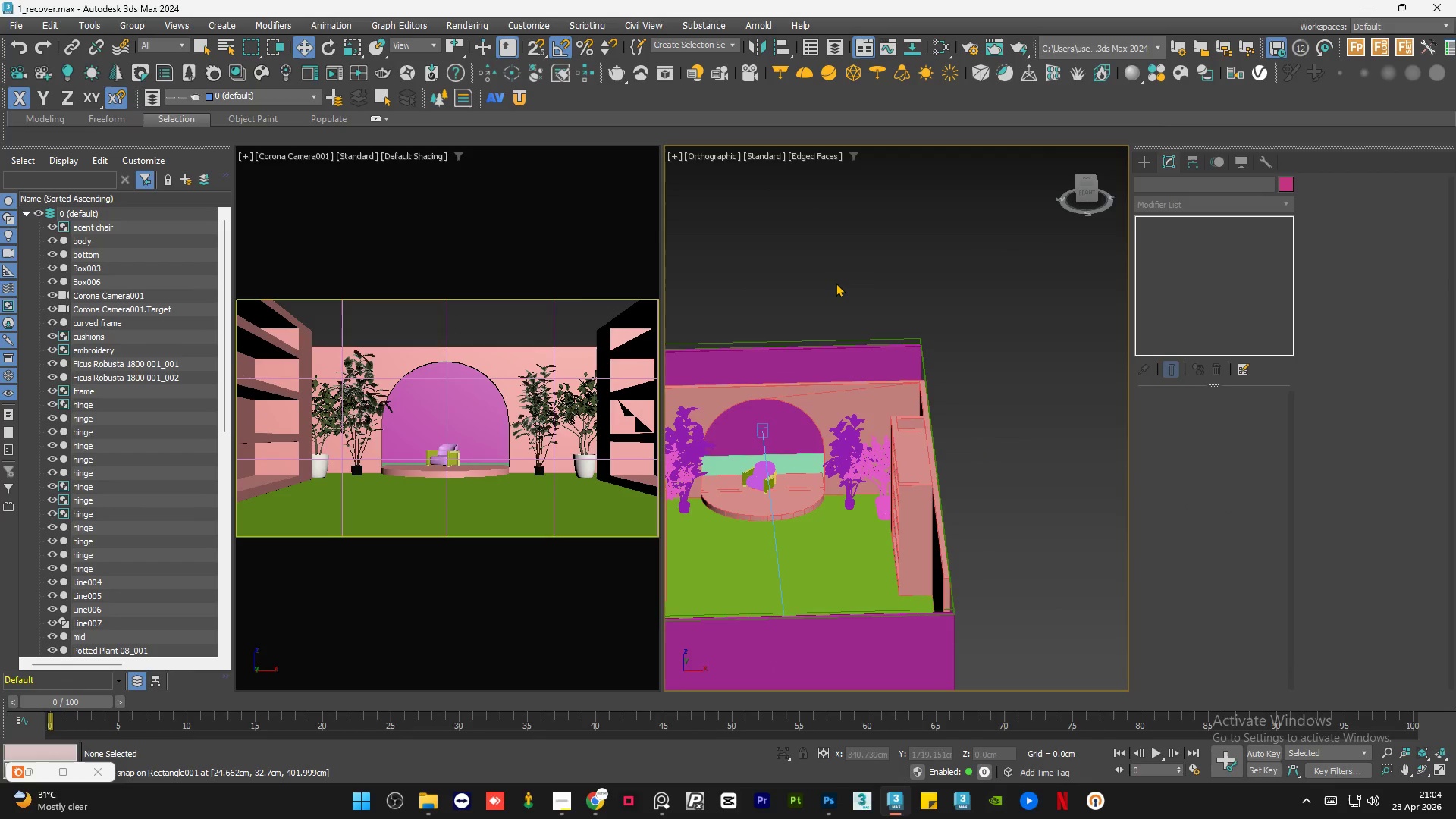 
double_click([836, 283])
 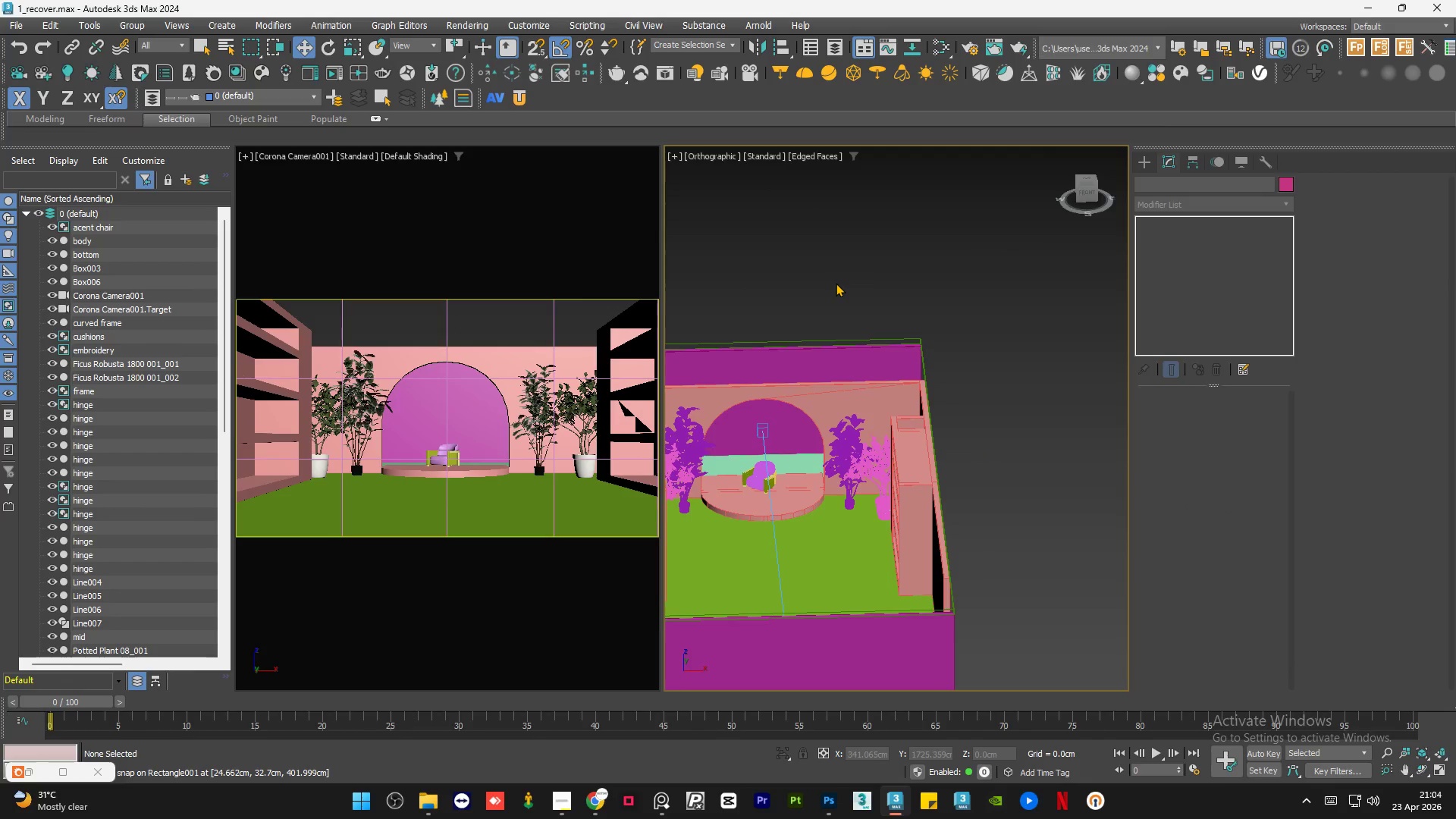 
key(Control+S)
 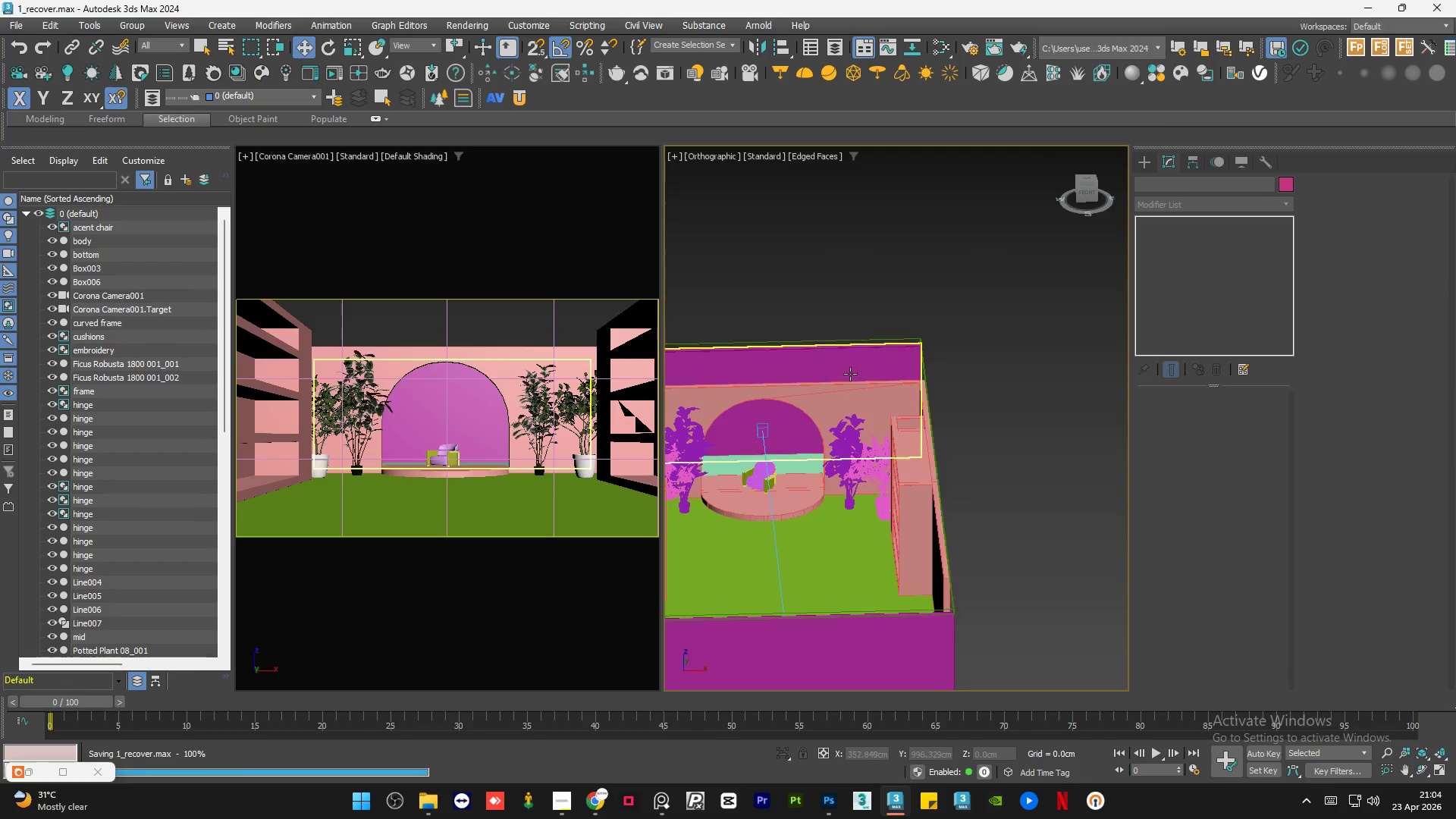 
hold_key(key=AltLeft, duration=1.25)
 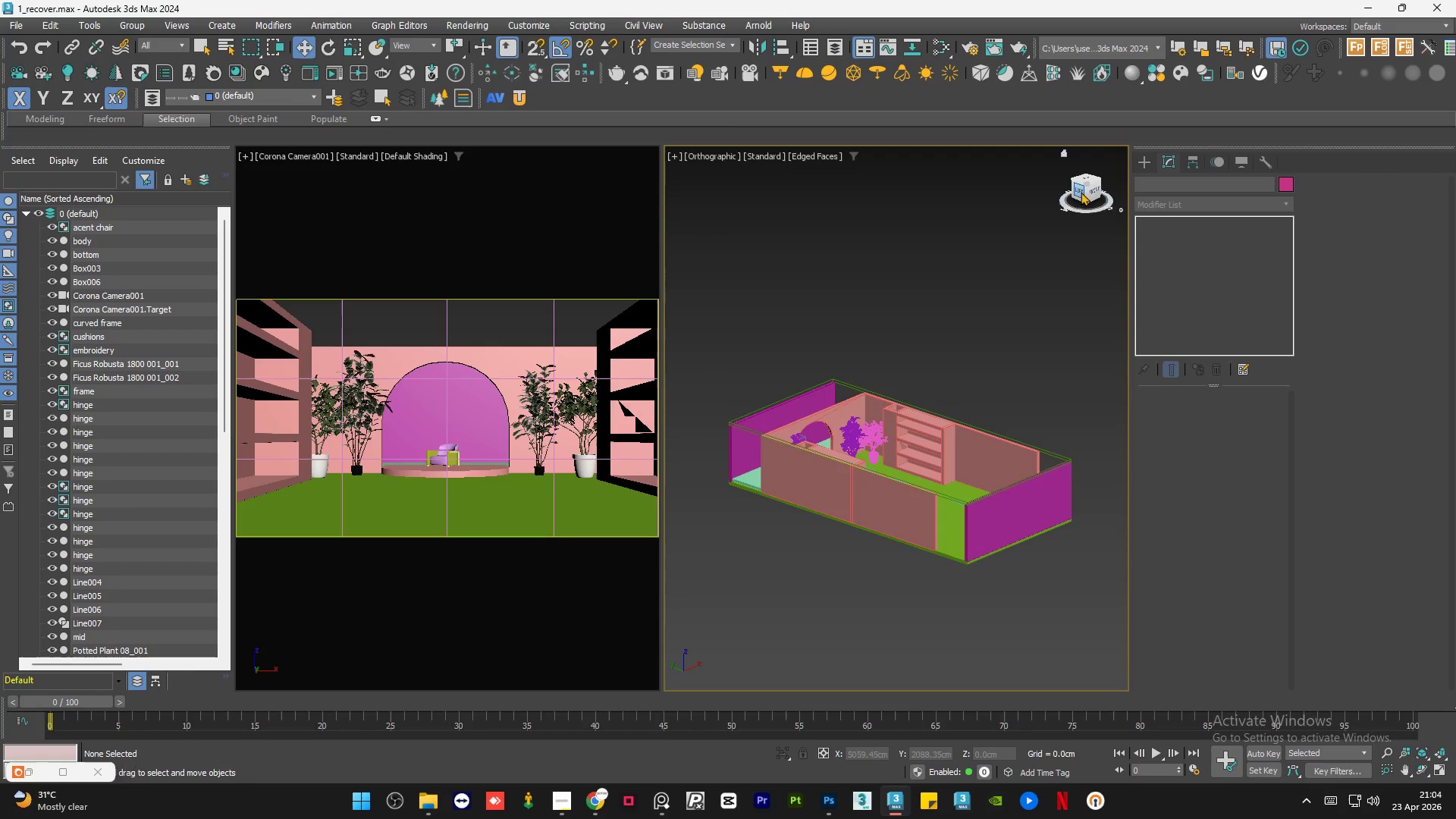 
scroll: coordinate [848, 419], scroll_direction: down, amount: 2.0
 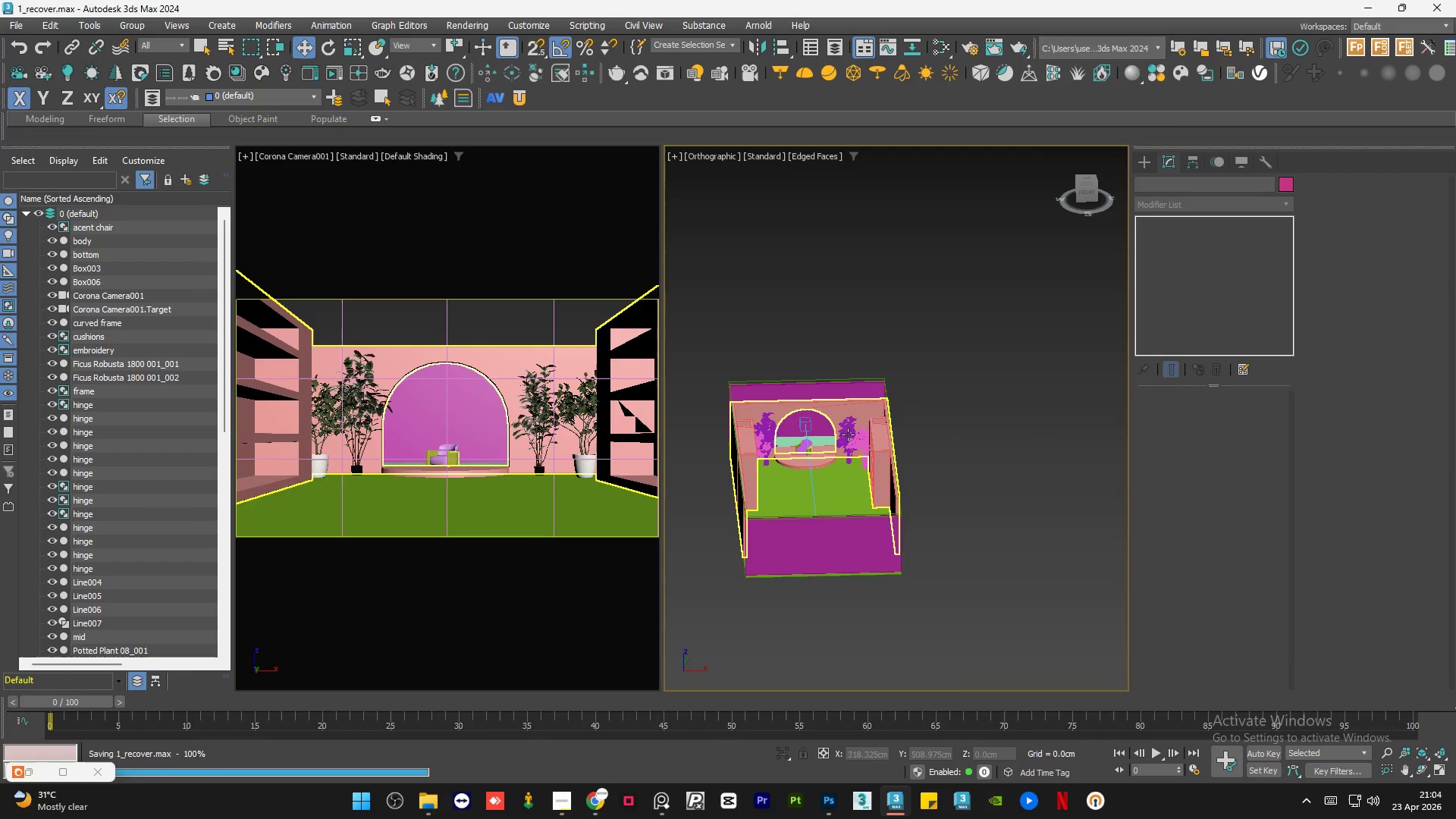 
double_click([942, 361])
 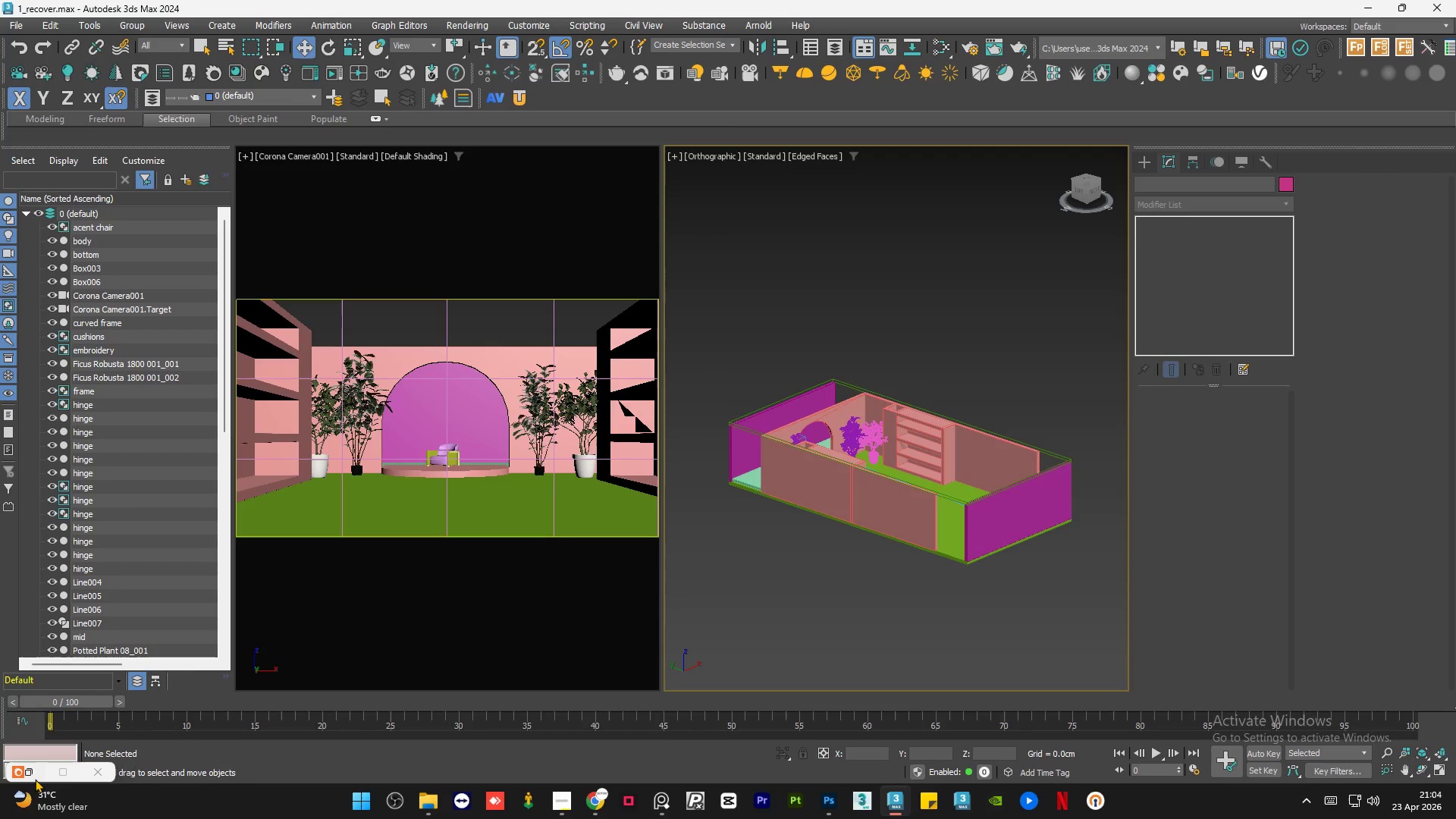 
left_click([38, 776])
 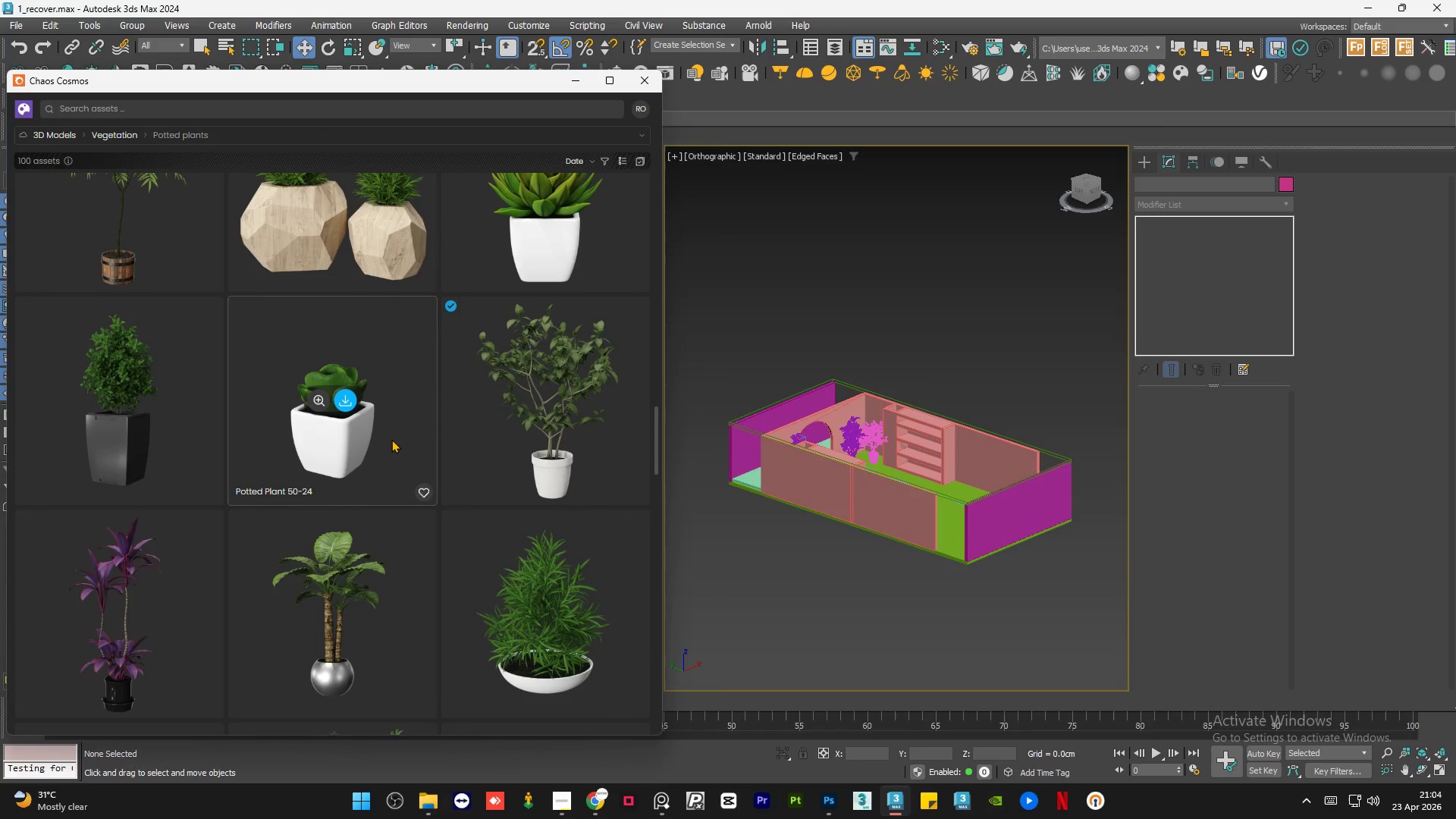 
scroll: coordinate [391, 439], scroll_direction: down, amount: 1.0
 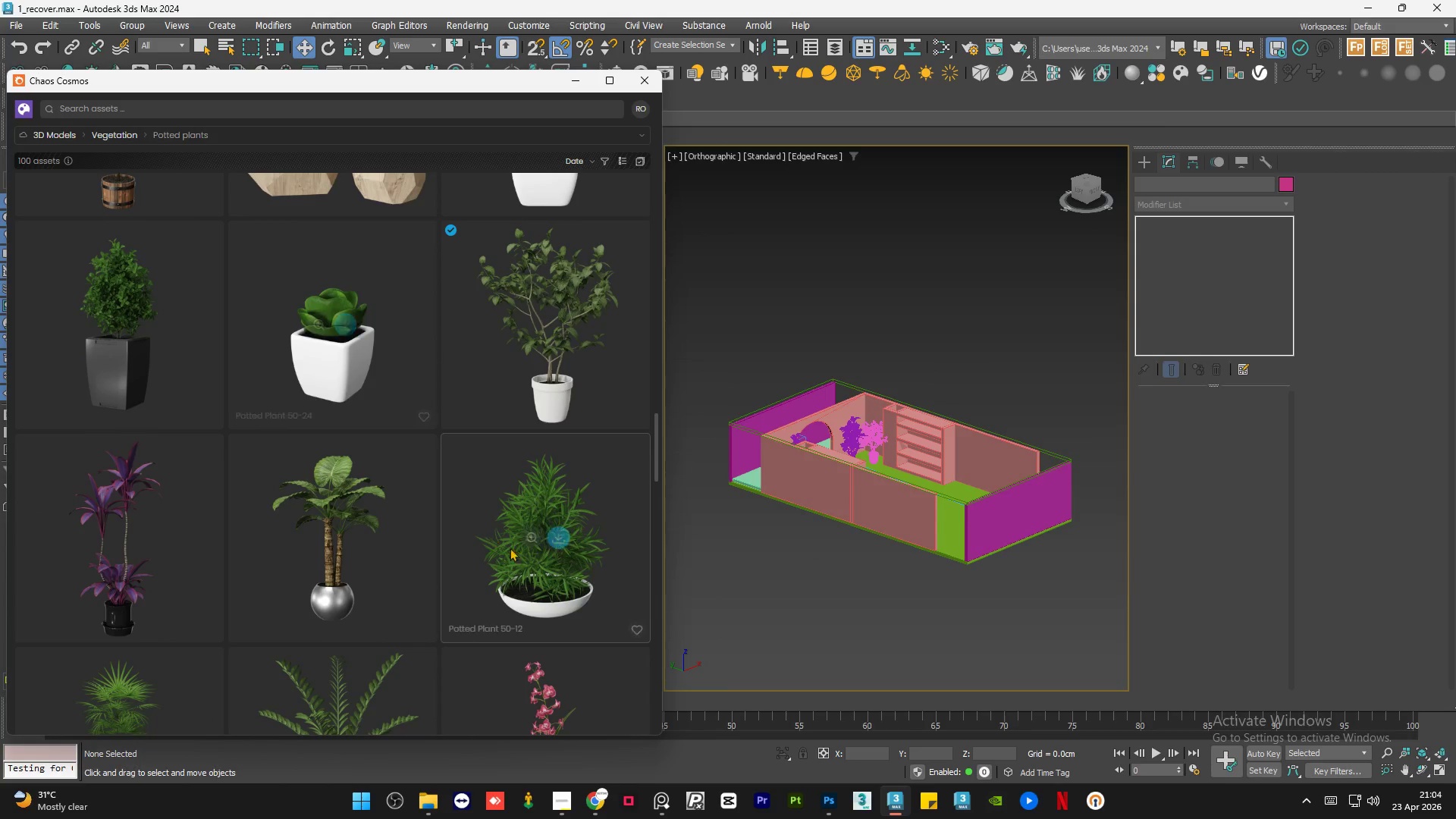 
mouse_move([567, 539])
 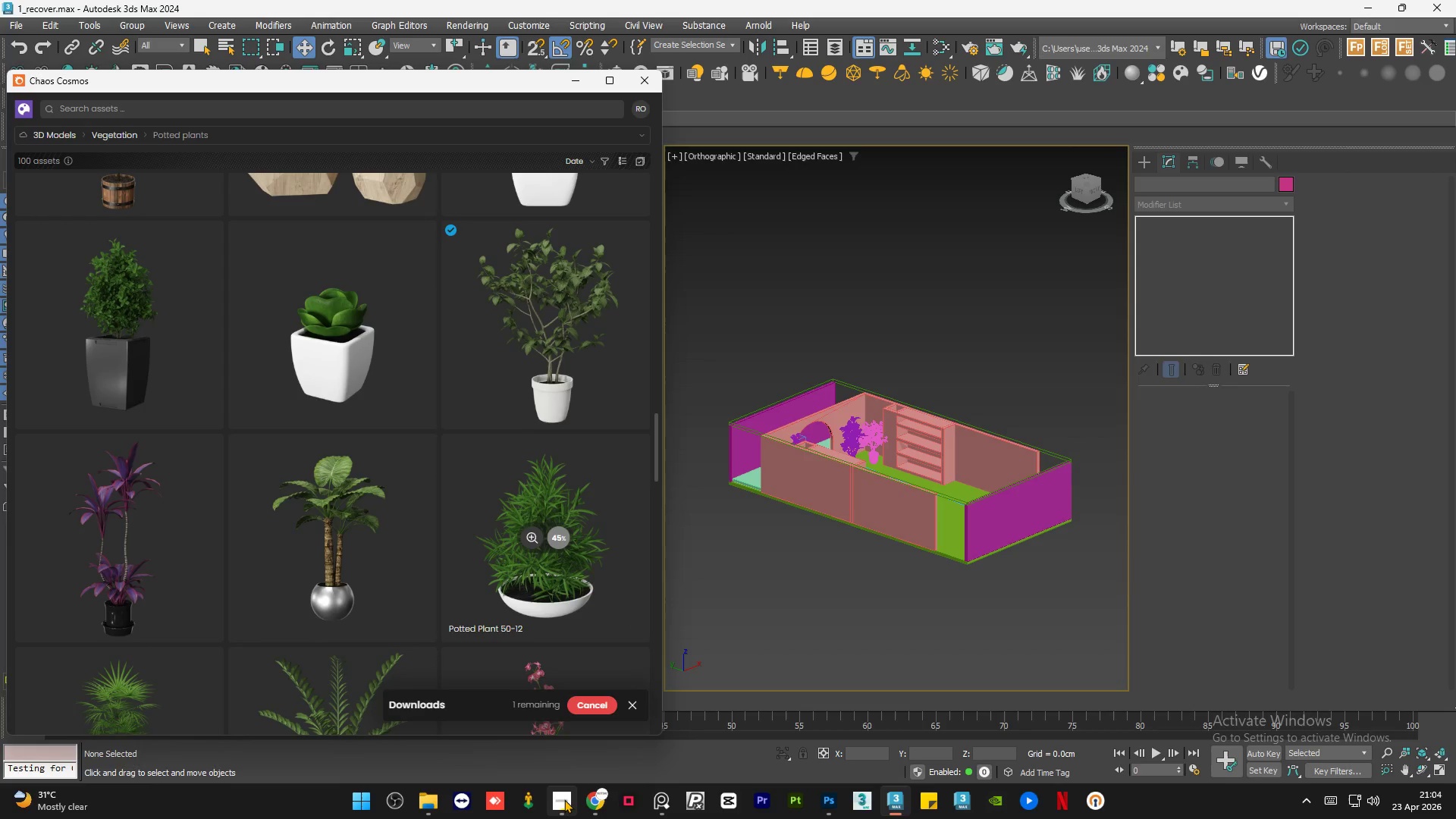 
left_click([563, 802])